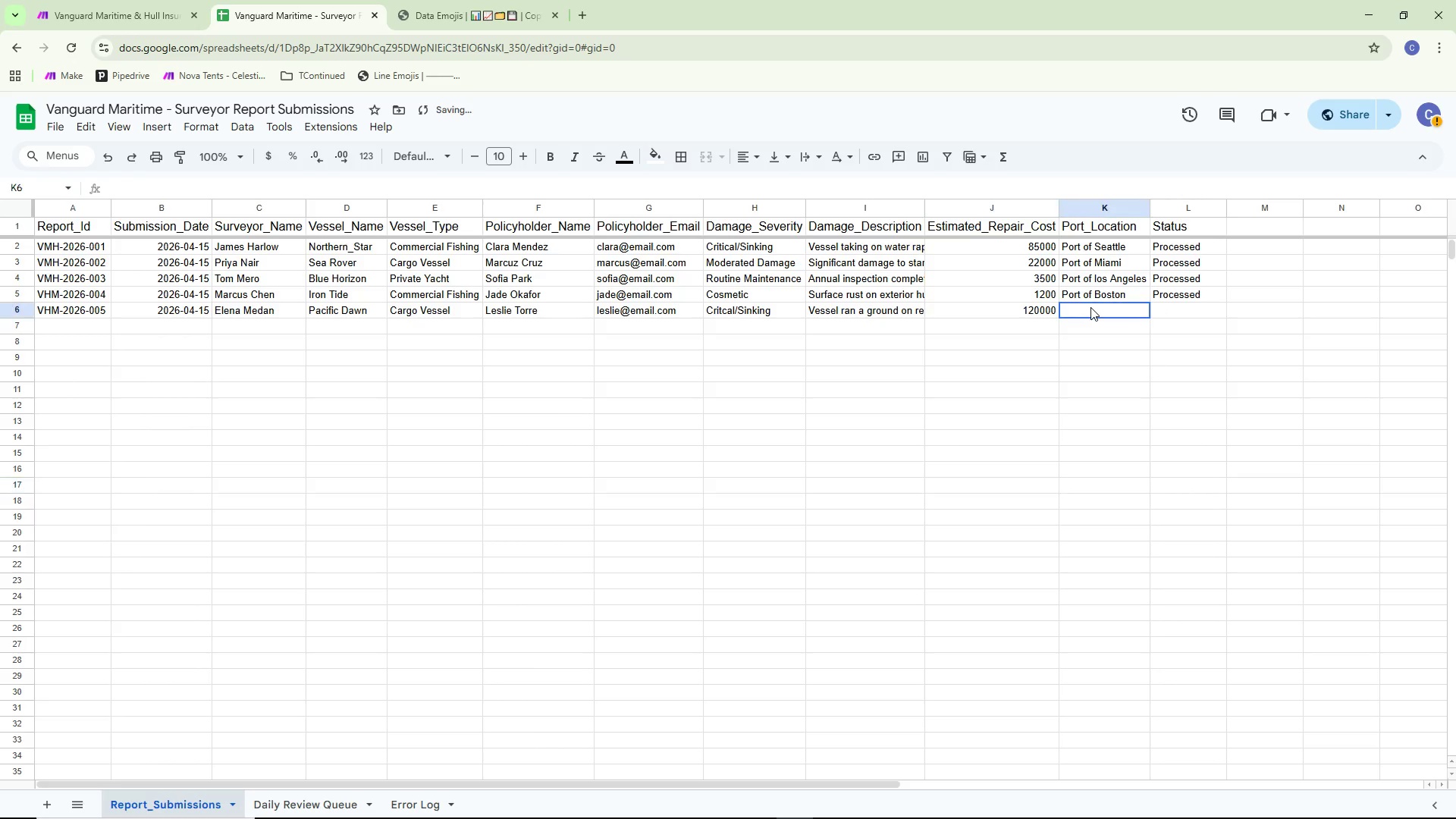 
double_click([1090, 307])
 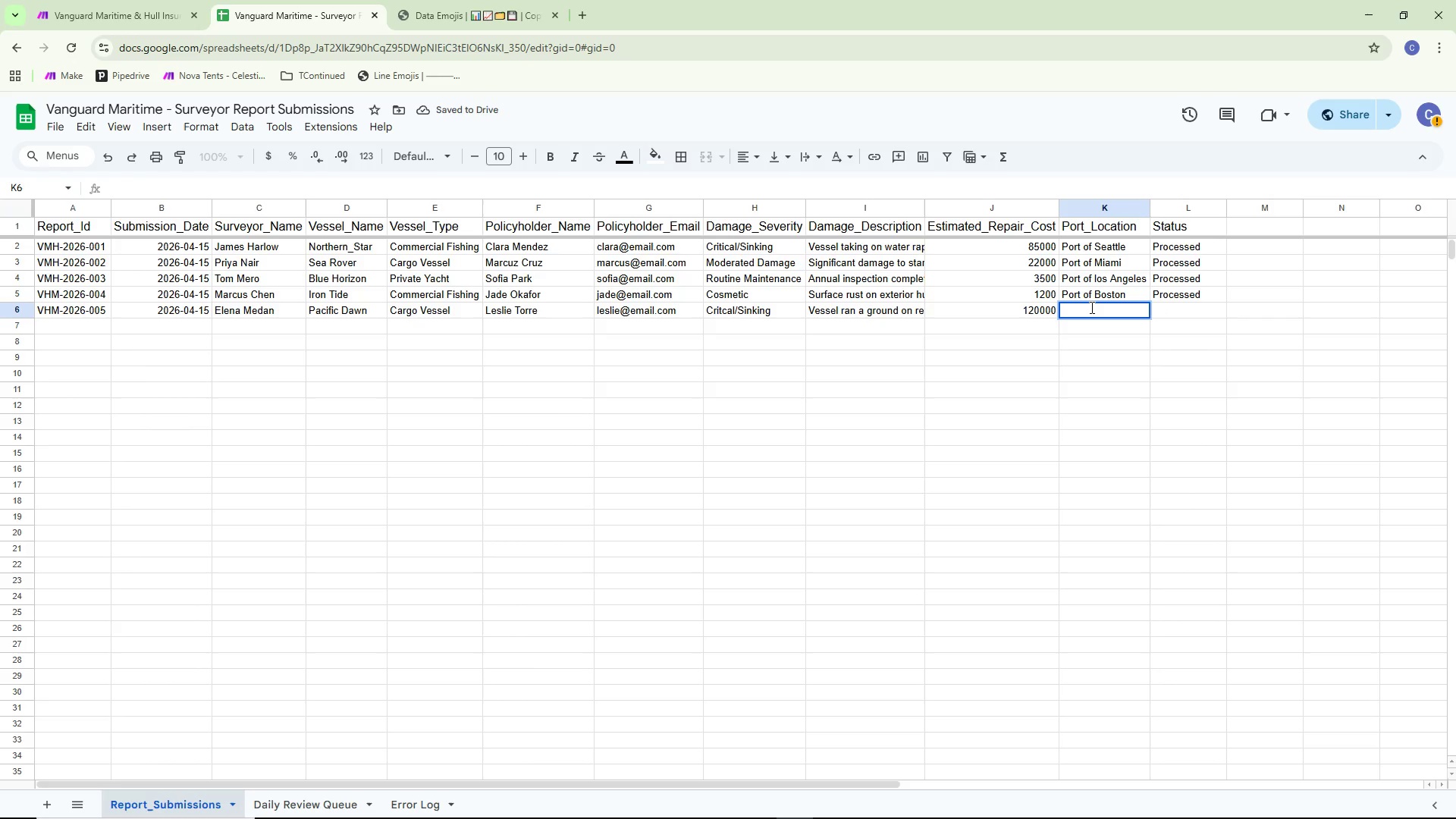 
type(port of HJ)
key(Backspace)
type(on)
key(Backspace)
type(np)
key(Backspace)
type(olulu)
 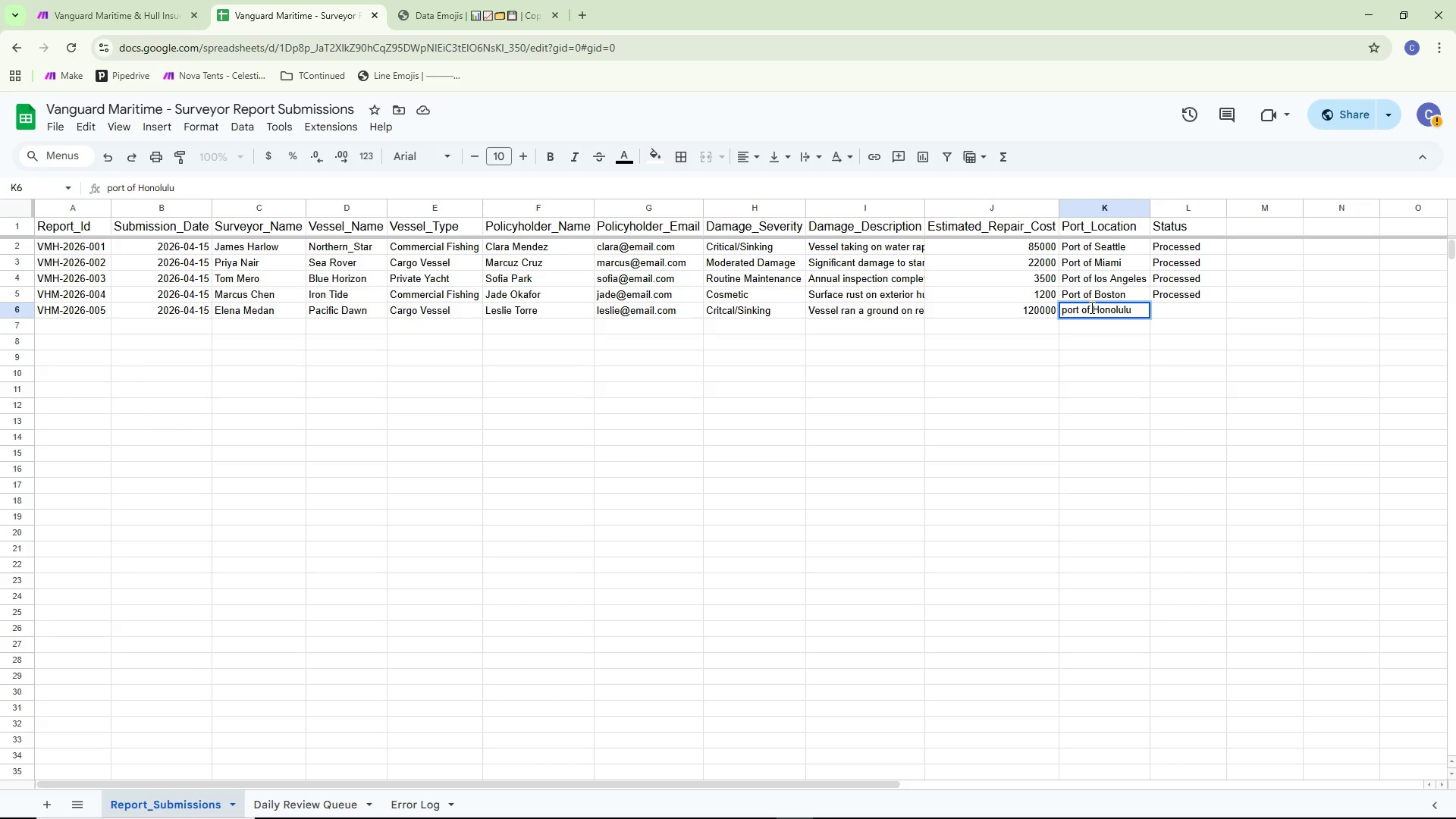 
double_click([1200, 311])
 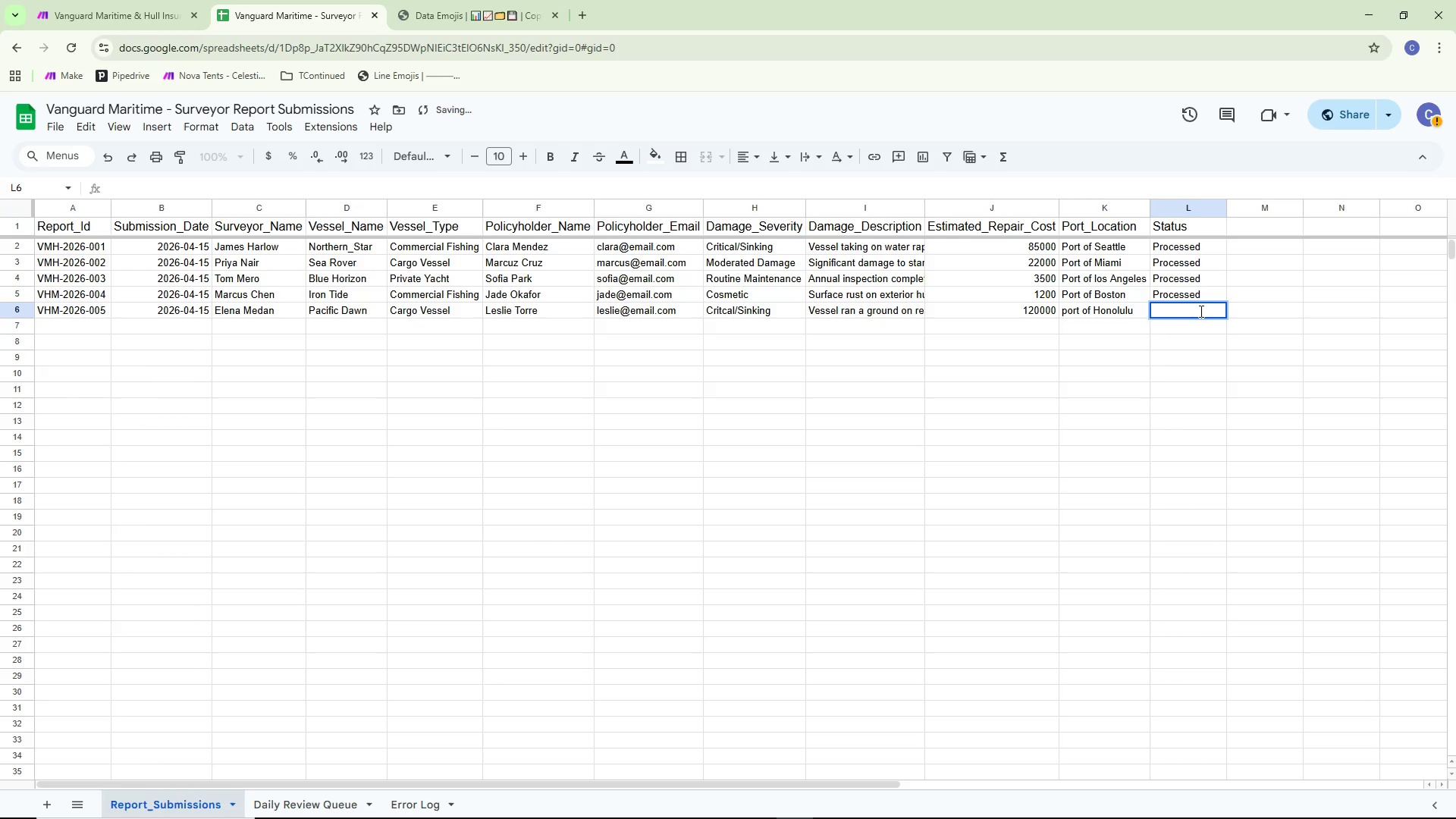 
type(New)
 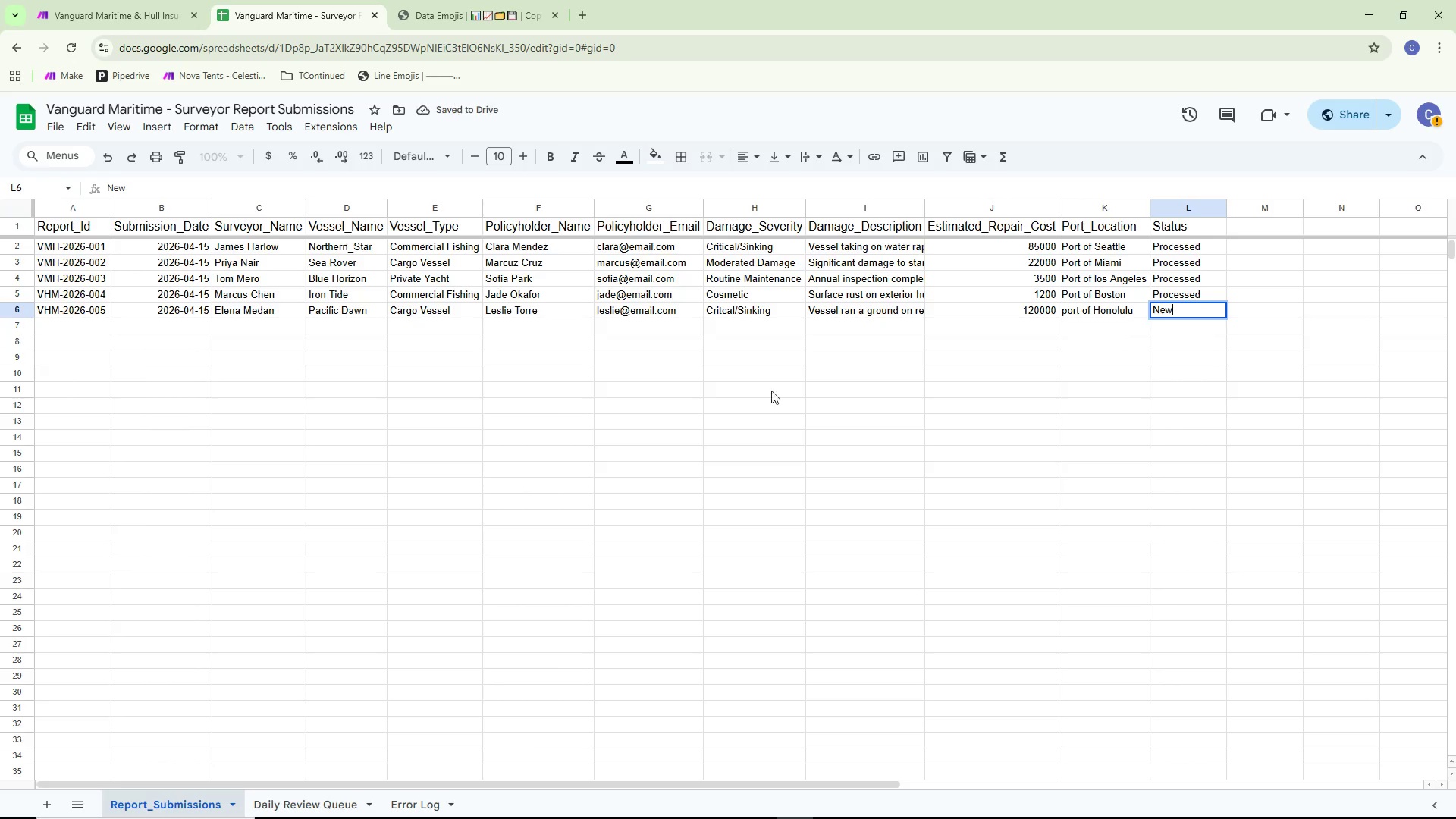 
left_click([412, 460])
 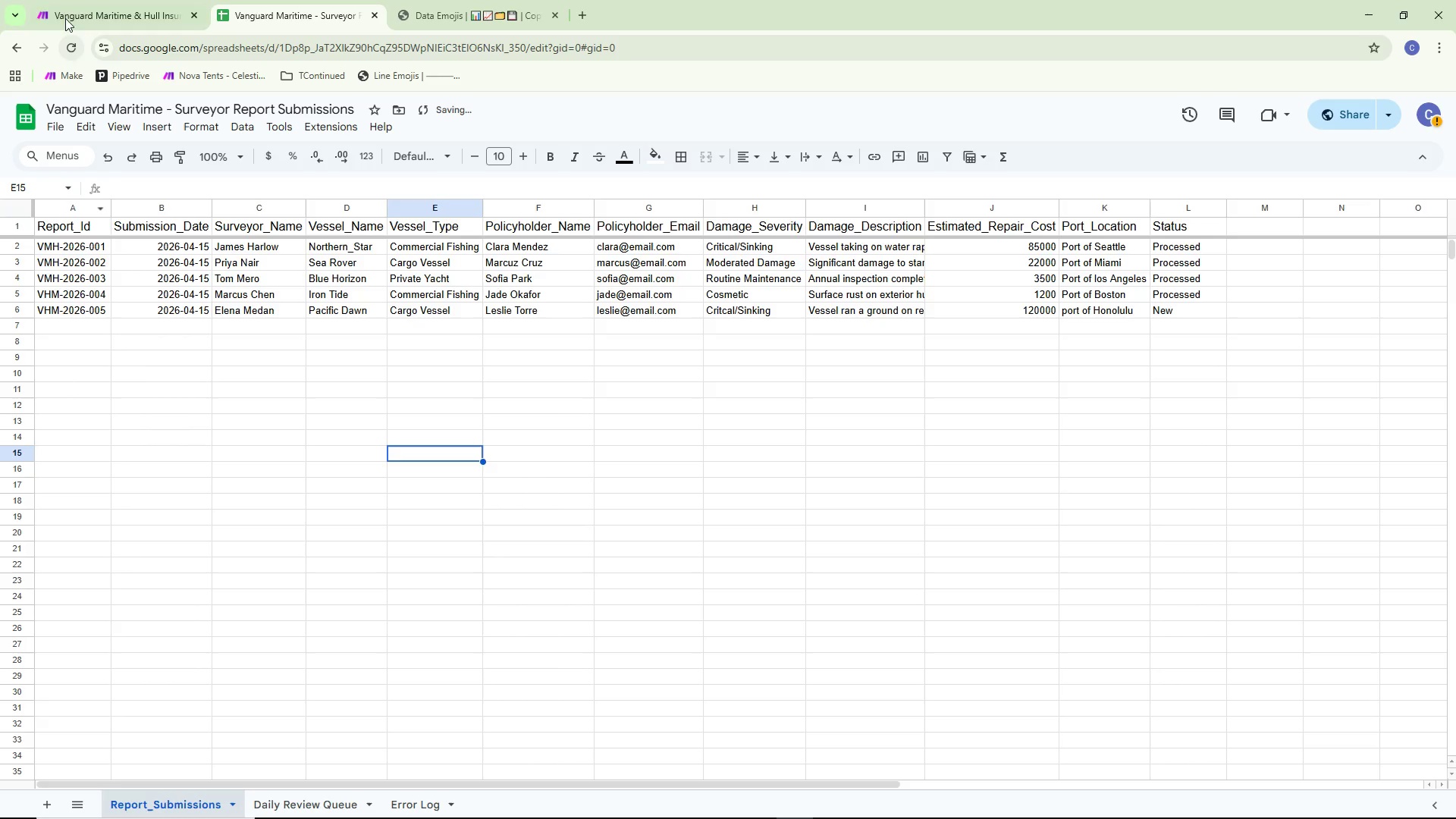 
left_click_drag(start_coordinate=[64, 0], to_coordinate=[69, 3])
 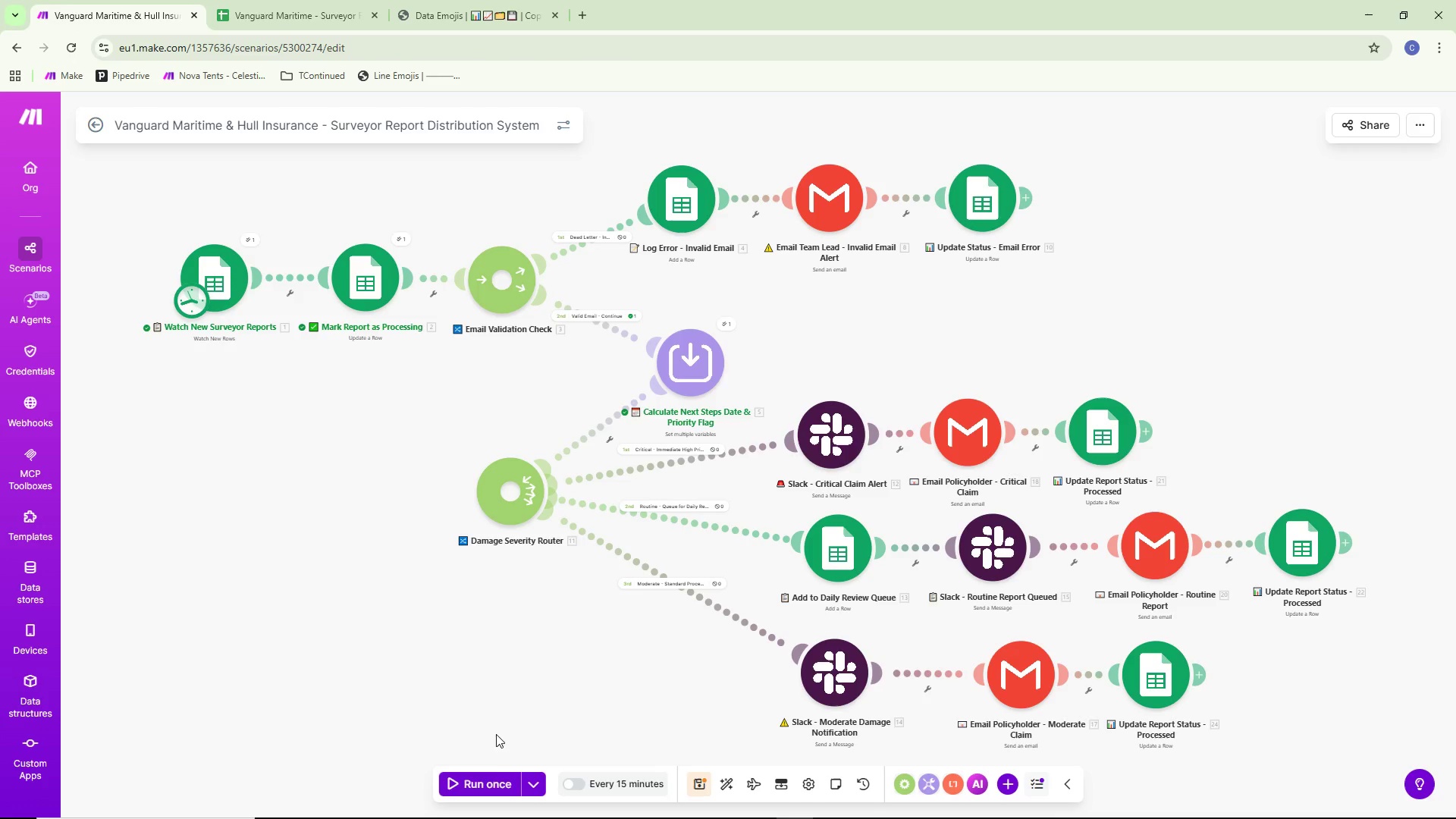 
left_click([480, 782])
 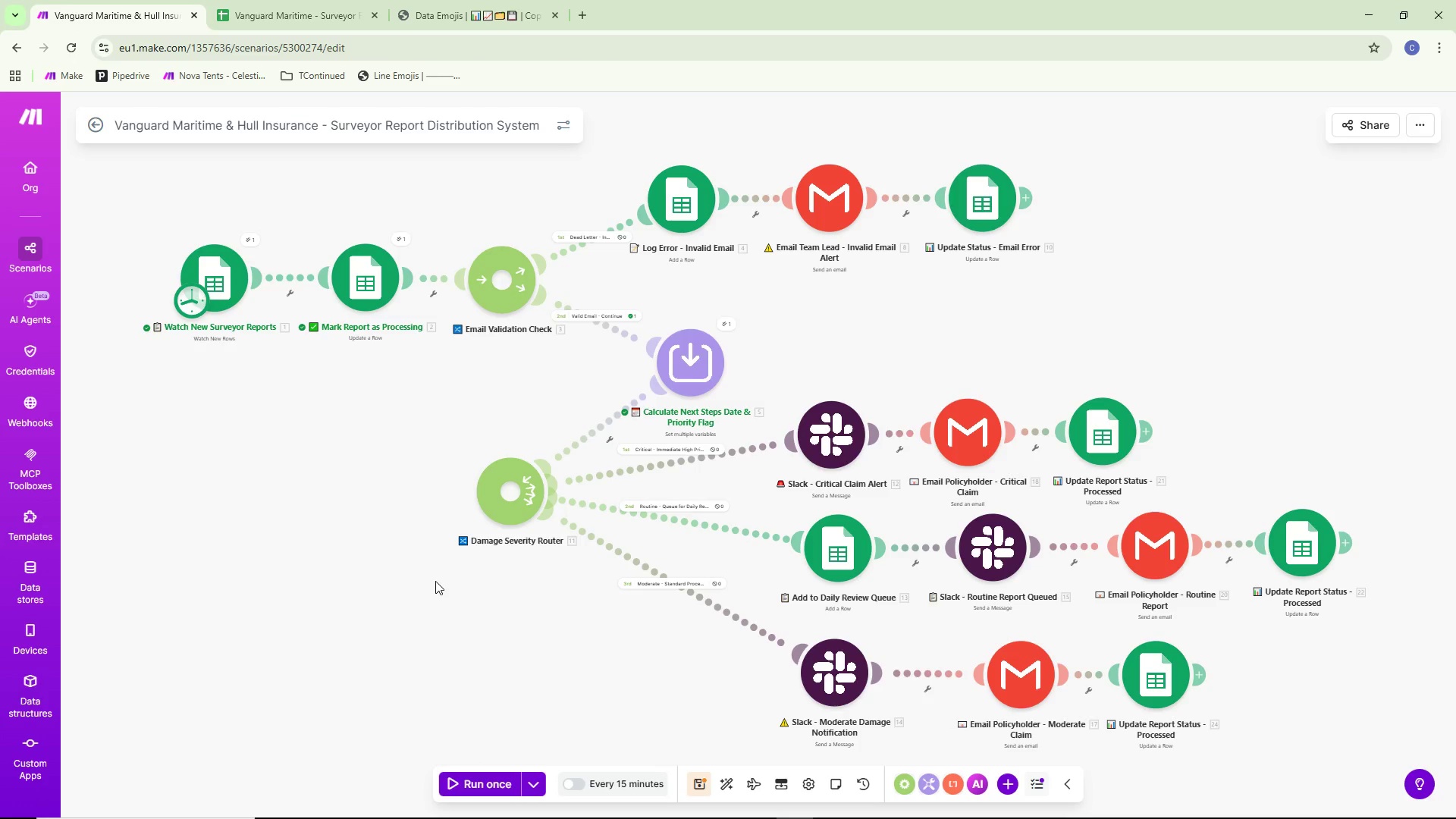 
wait(8.59)
 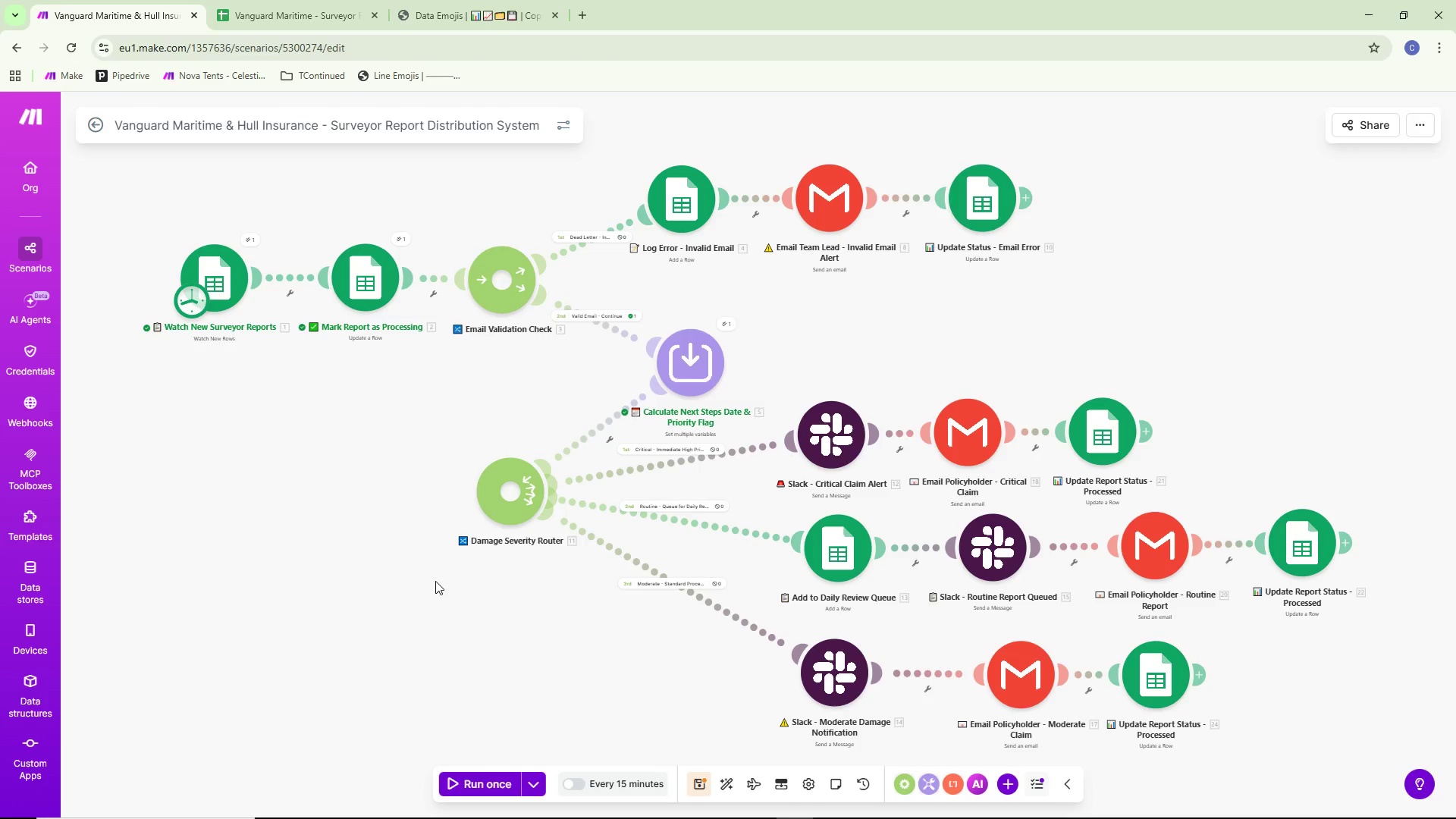 
left_click([701, 450])
 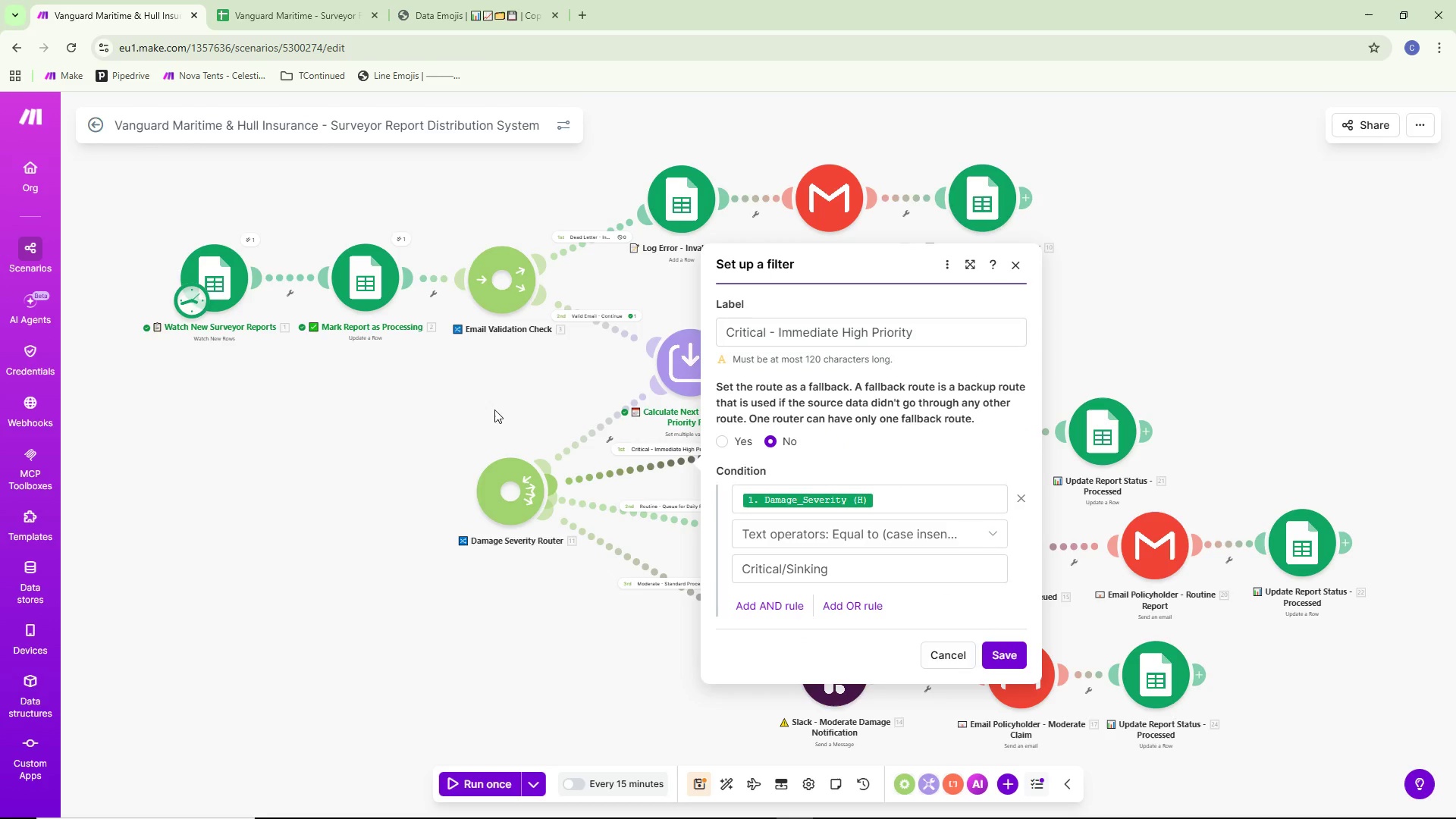 
left_click([259, 240])
 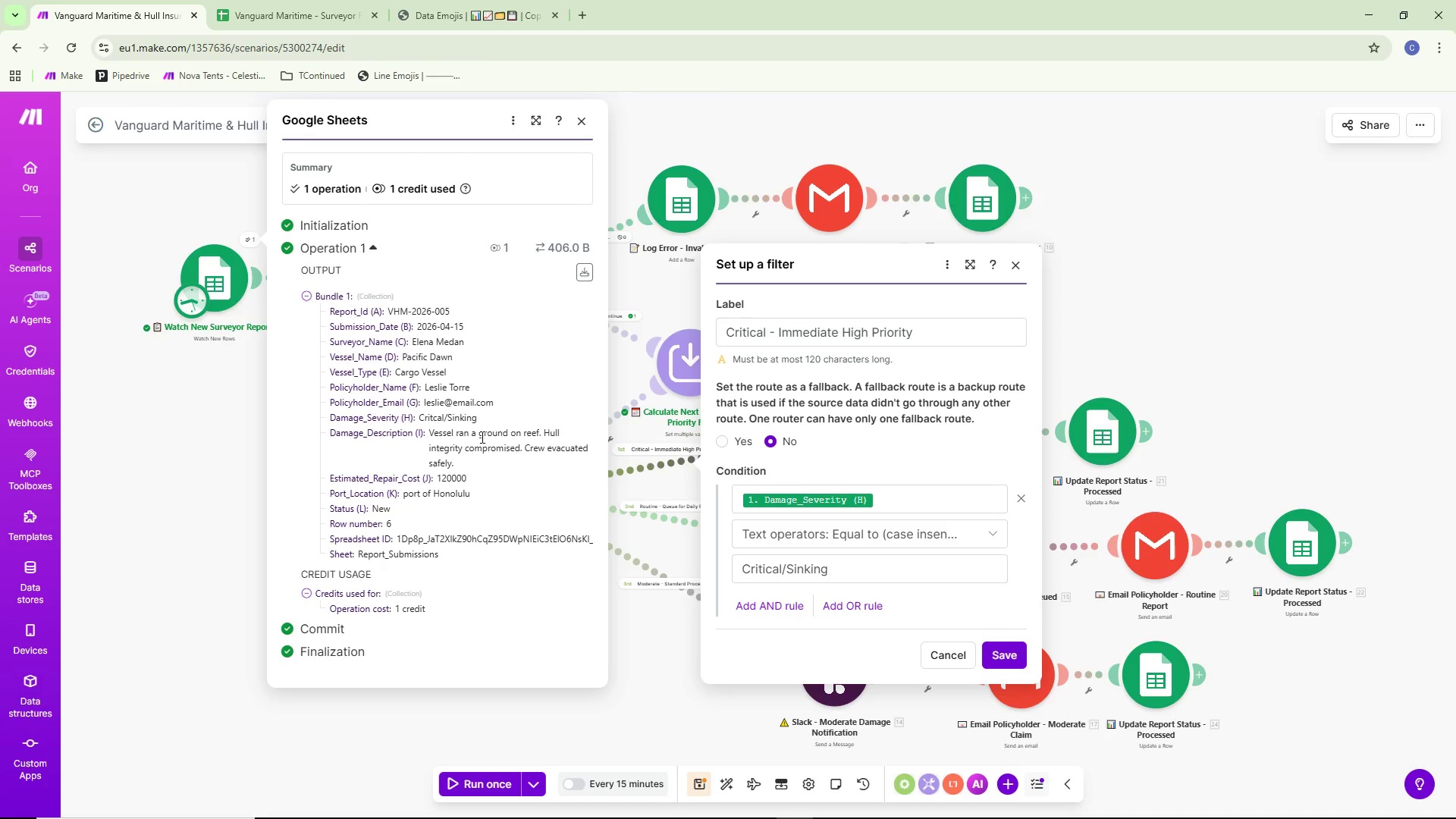 
wait(23.8)
 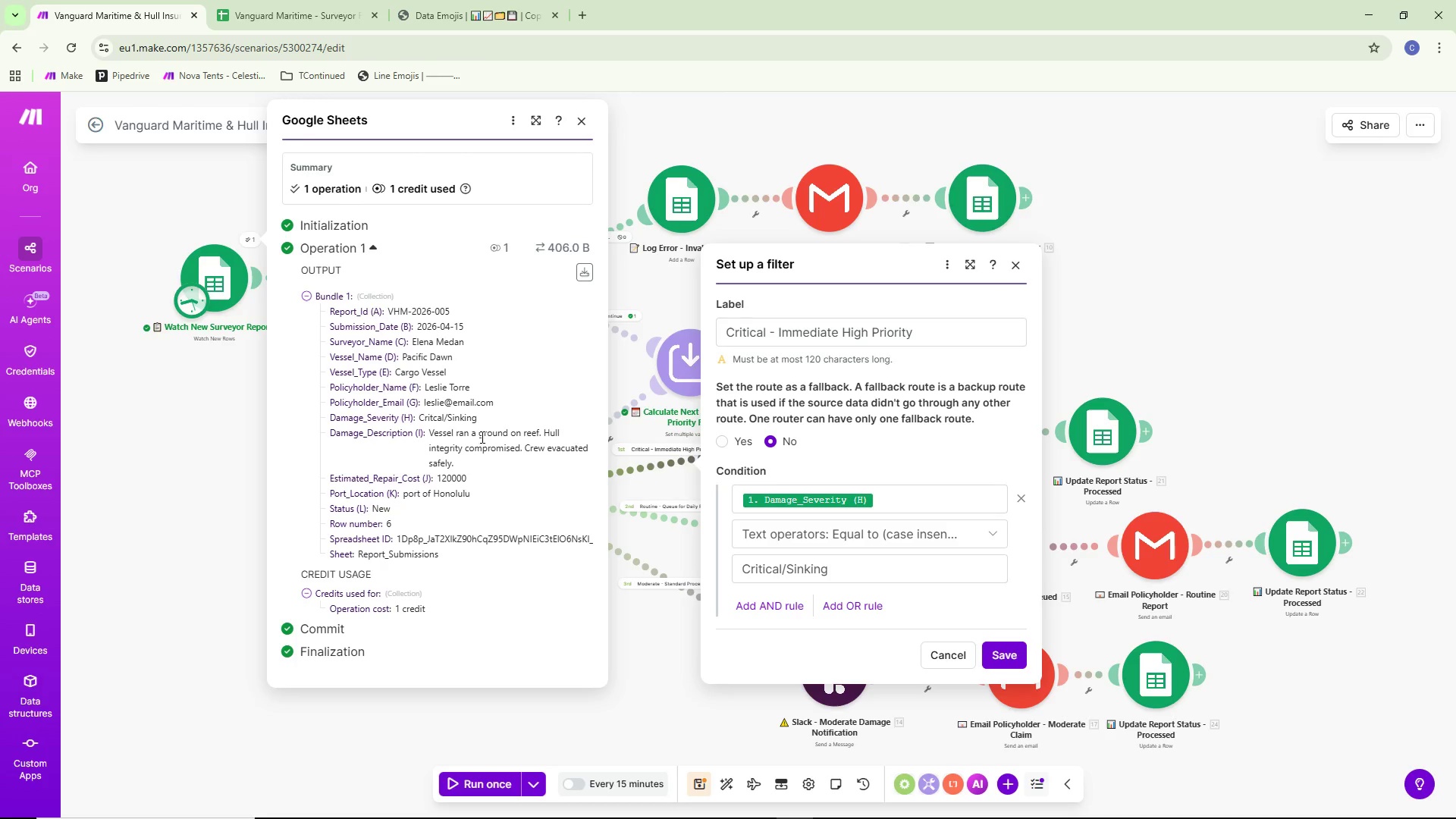 
left_click([714, 448])
 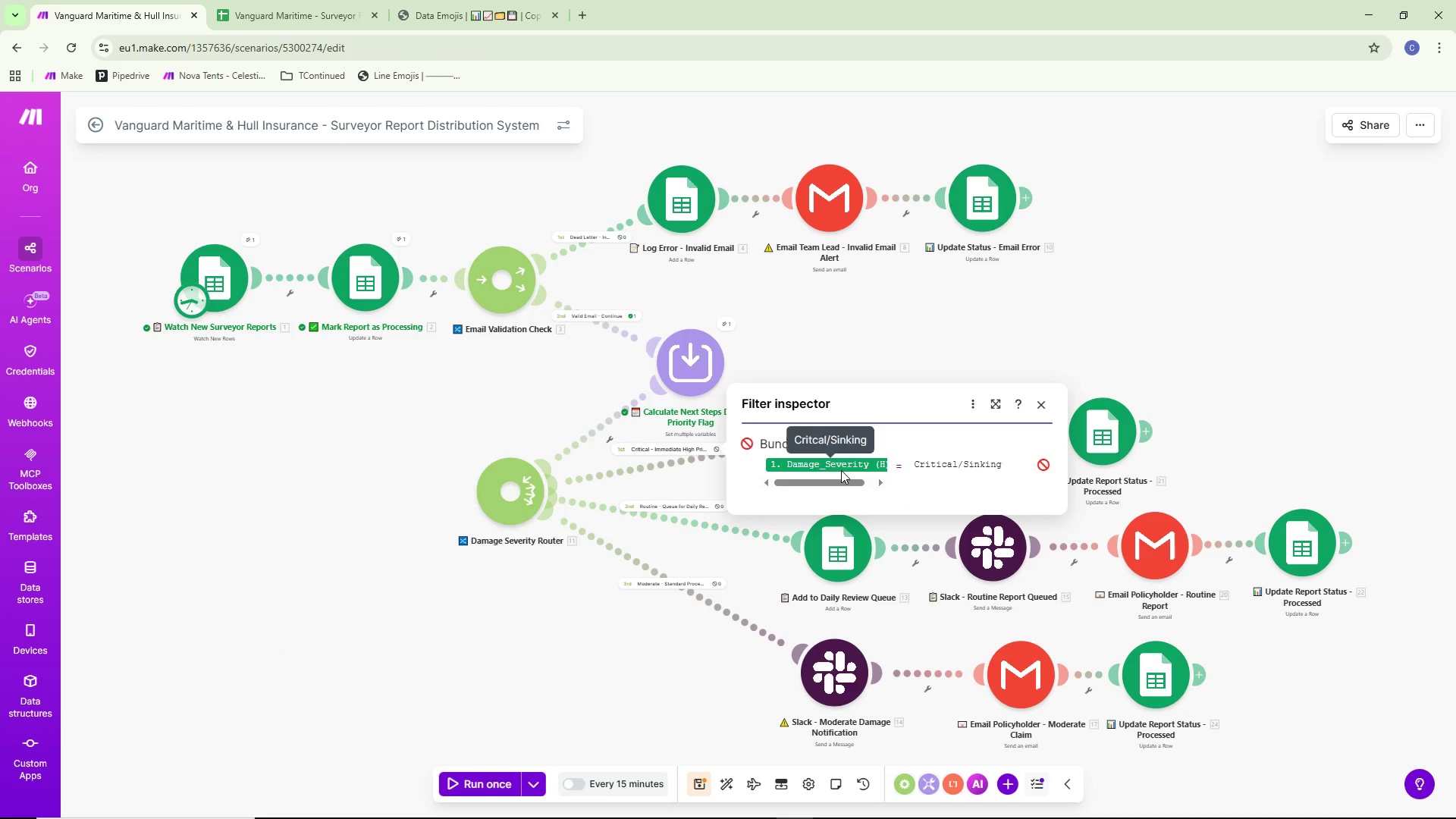 
mouse_move([874, 471])
 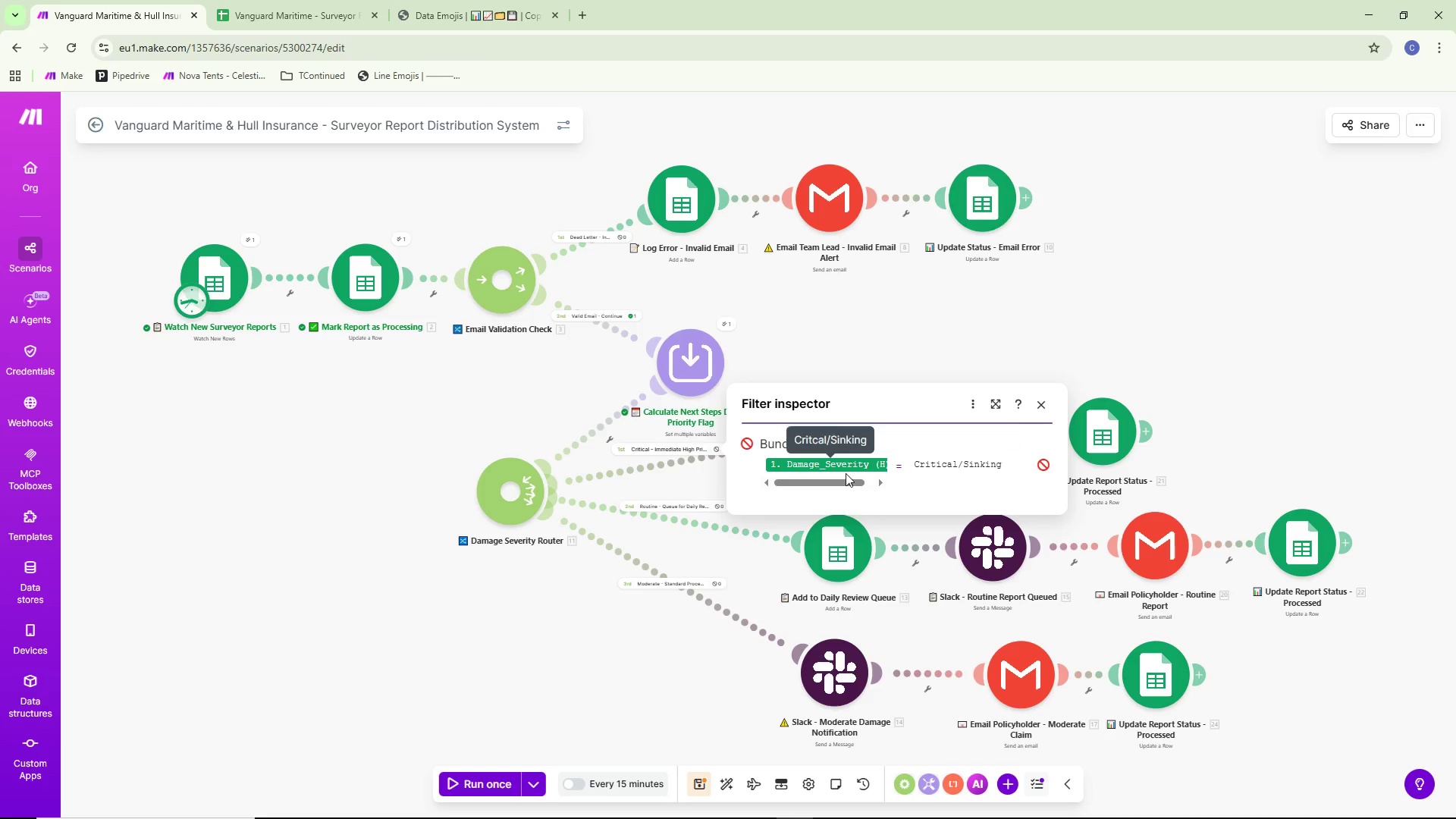 
mouse_move([825, 481])
 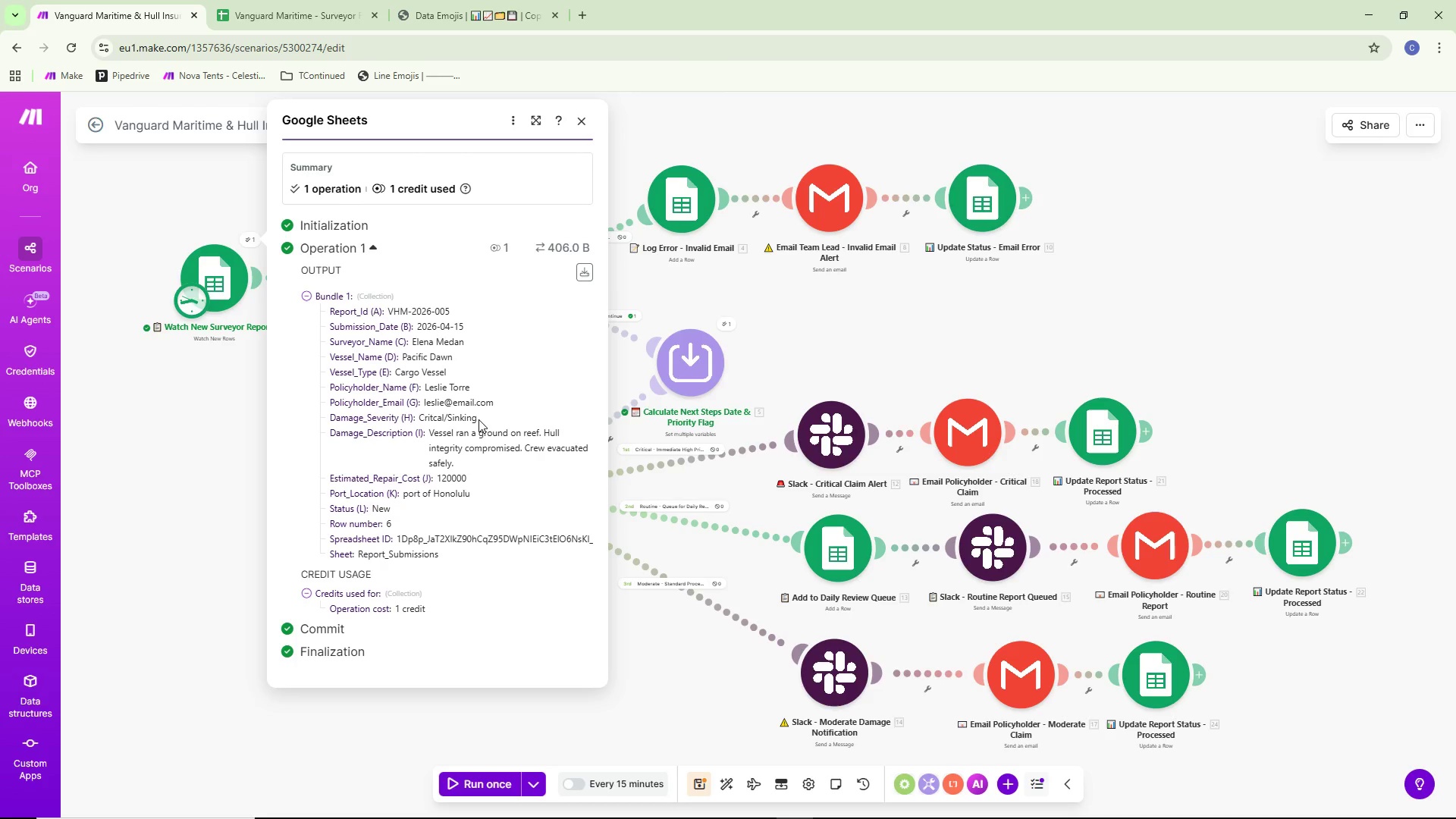 
wait(15.03)
 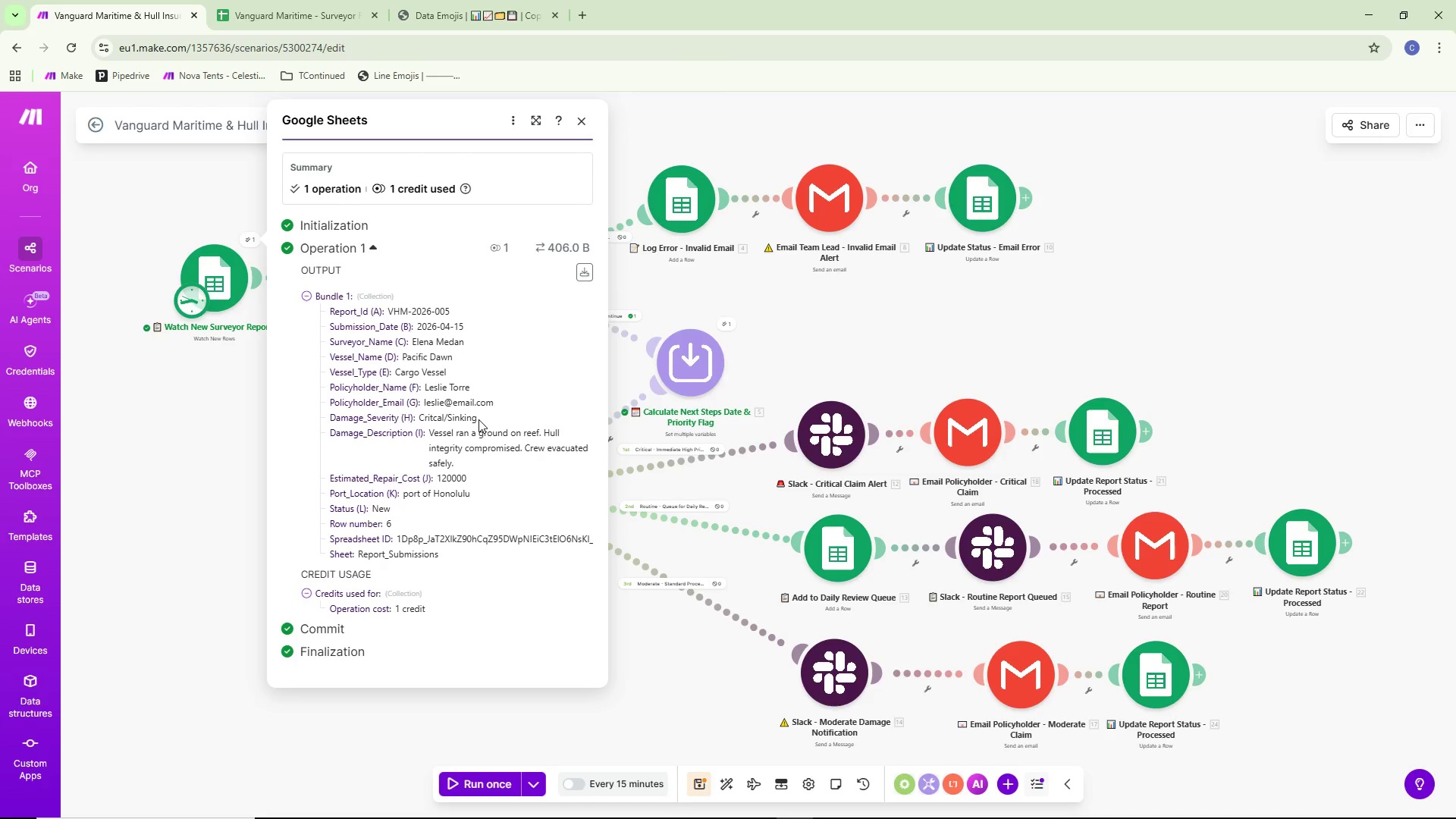 
left_click([849, 311])
 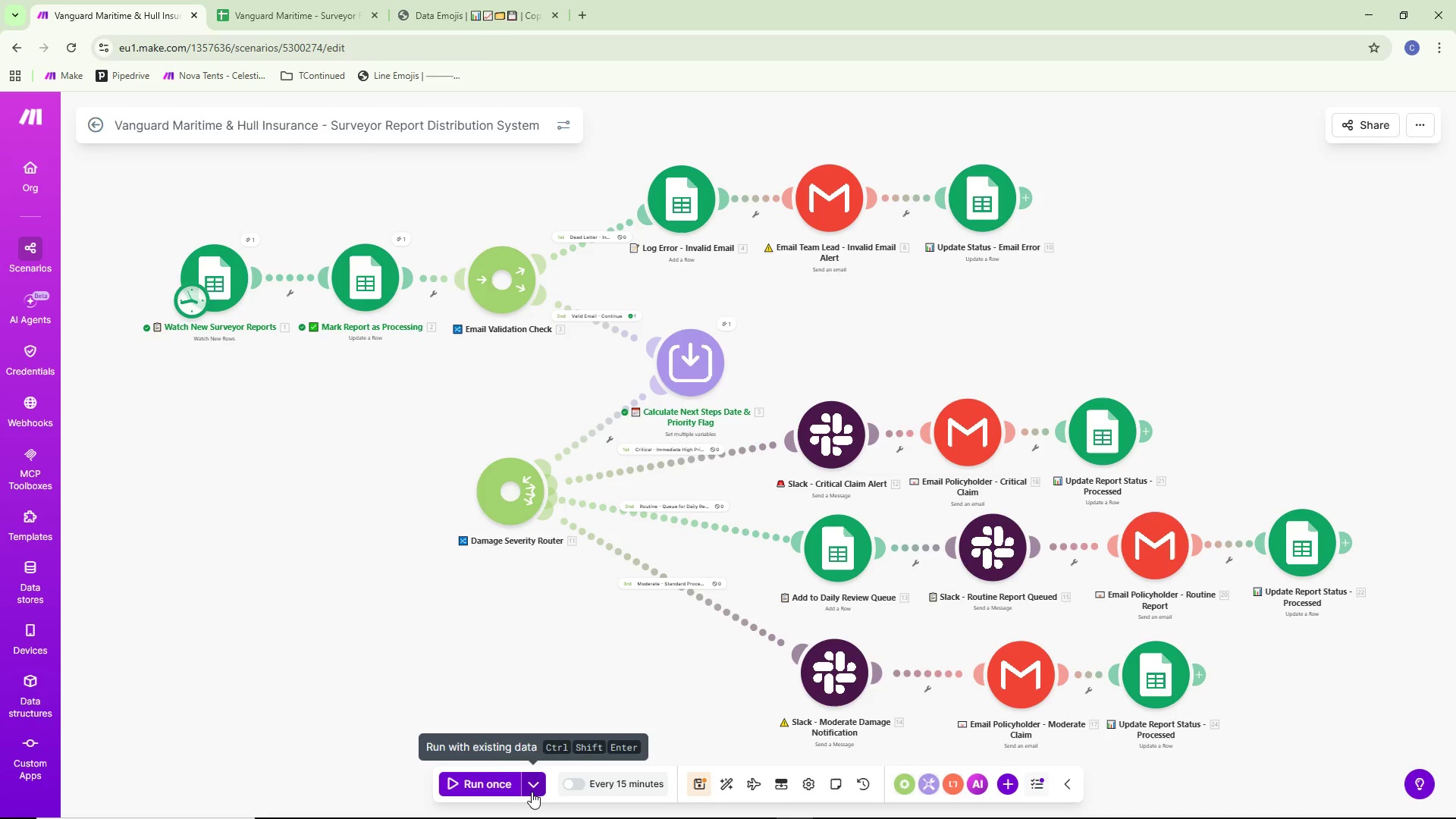 
key(Control+ControlLeft)
 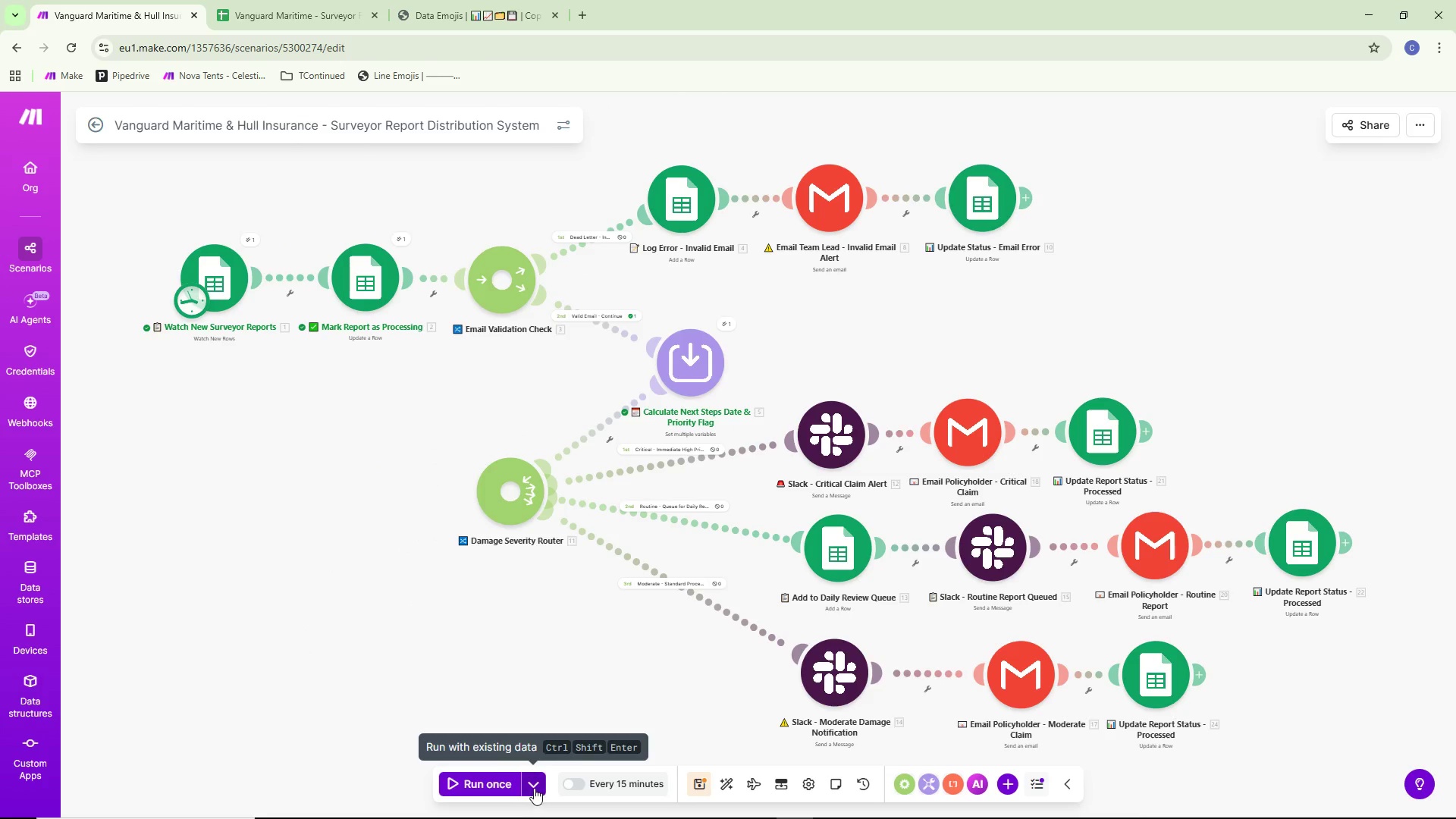 
key(Control+S)
 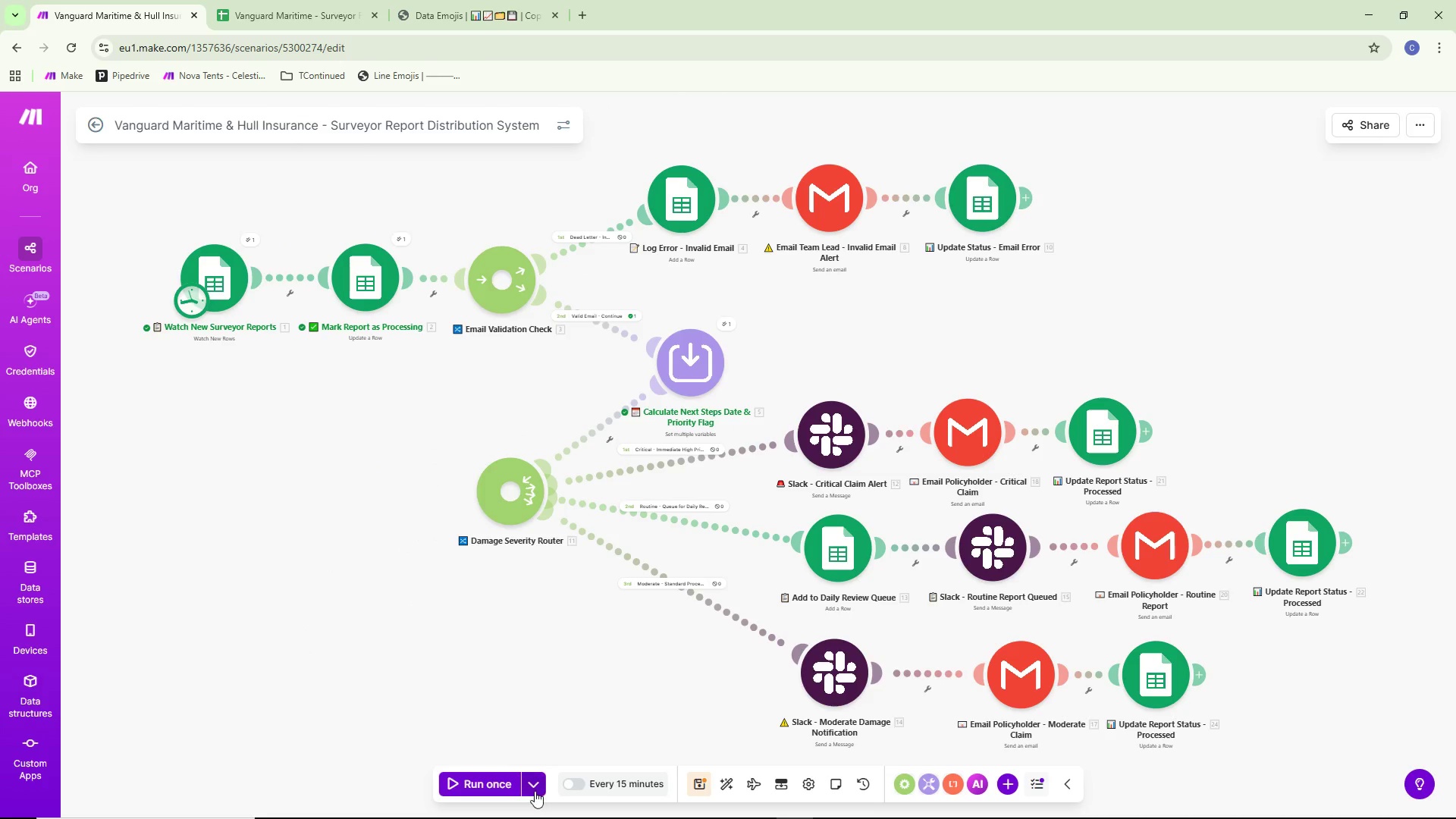 
left_click([535, 786])
 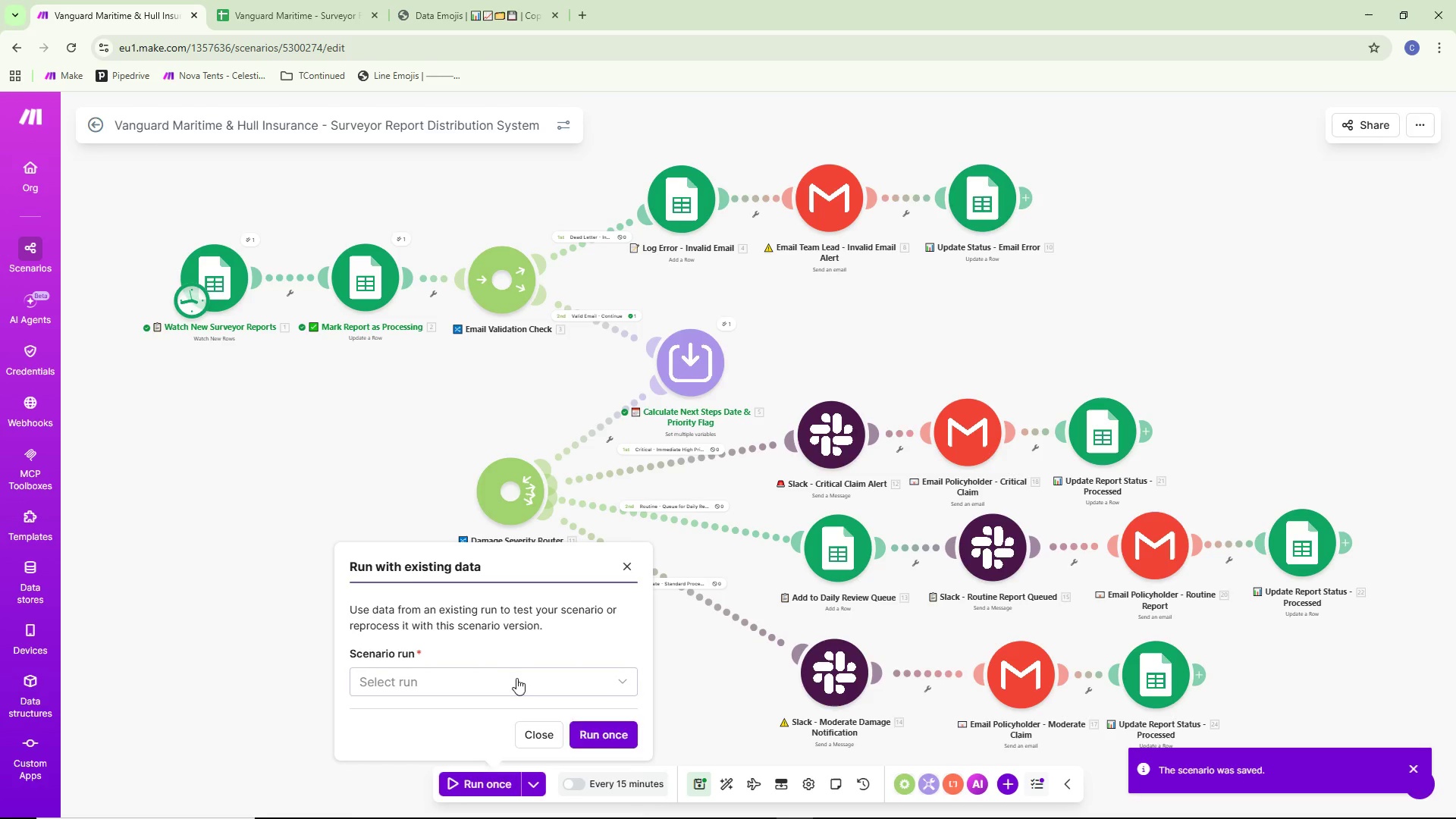 
double_click([491, 710])
 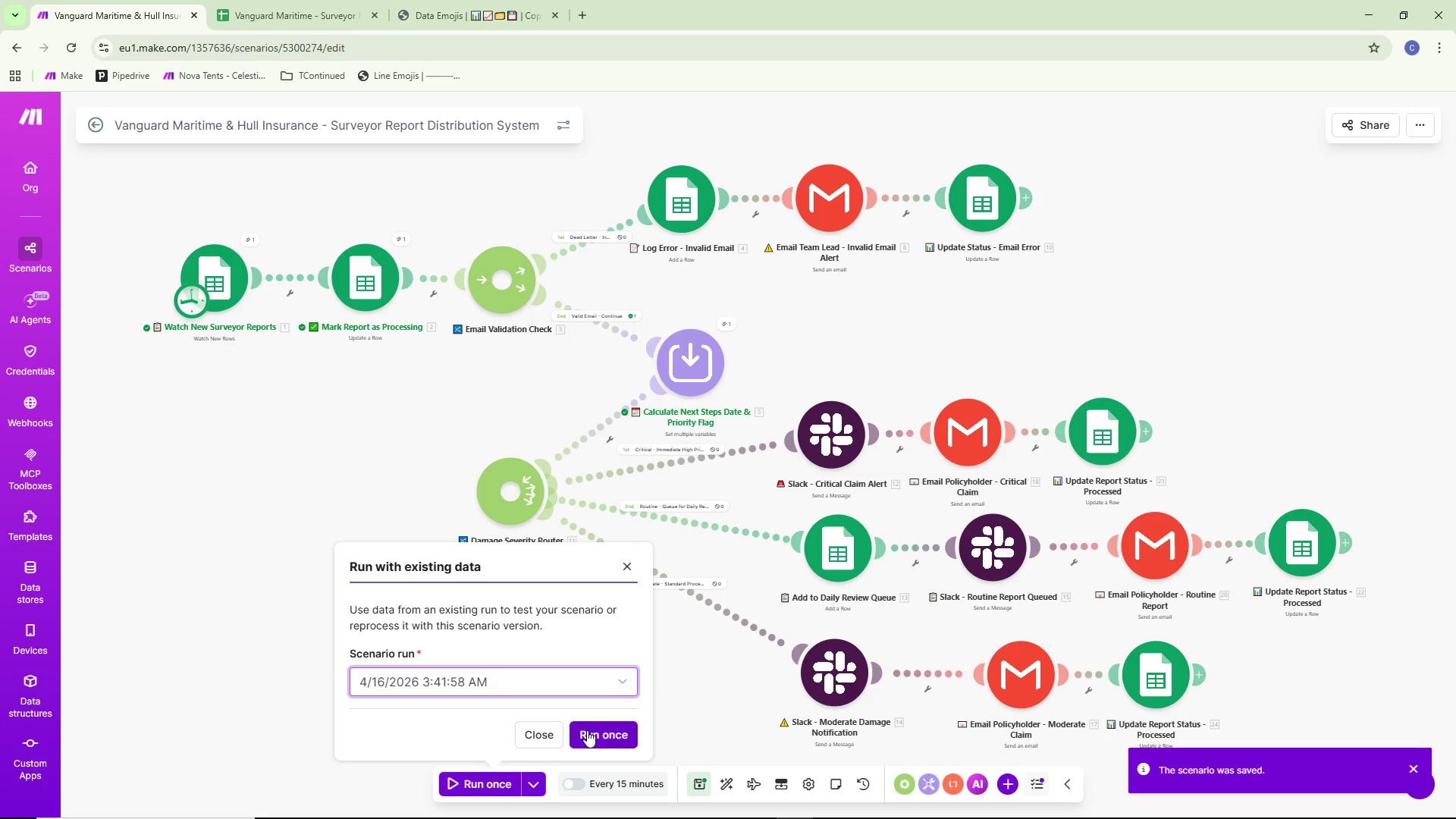 
left_click([601, 735])
 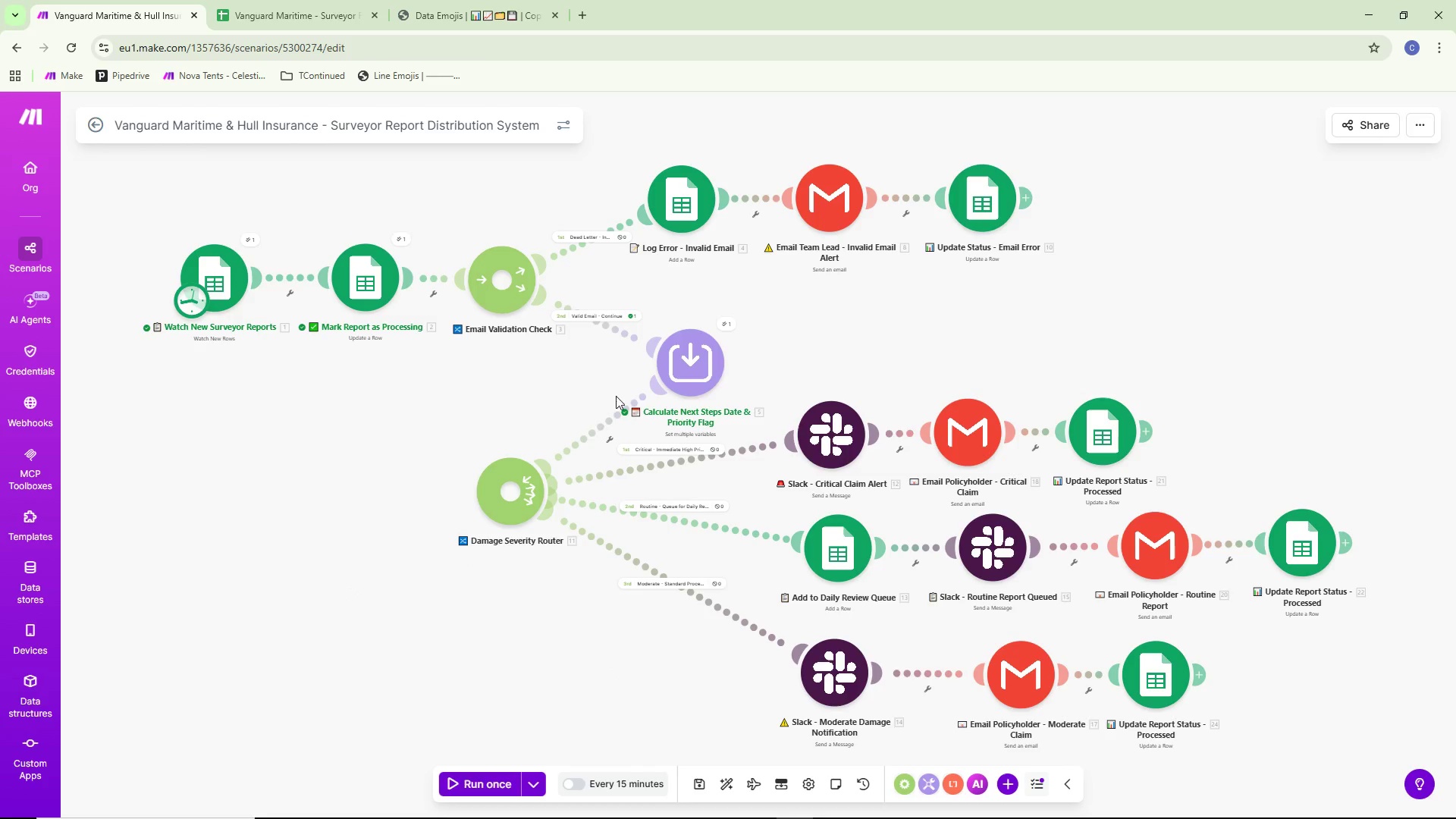 
left_click([660, 445])
 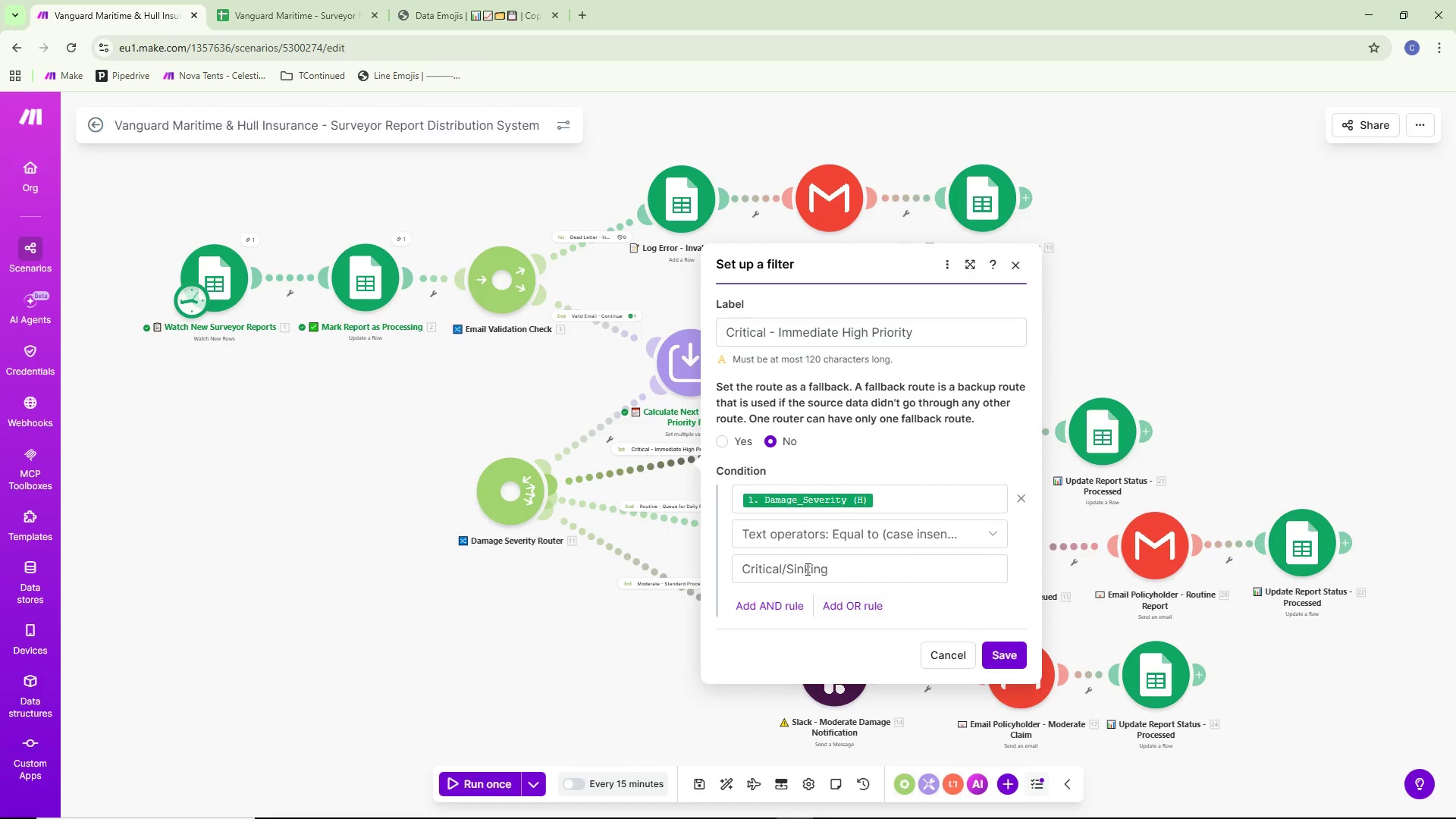 
left_click([330, 0])
 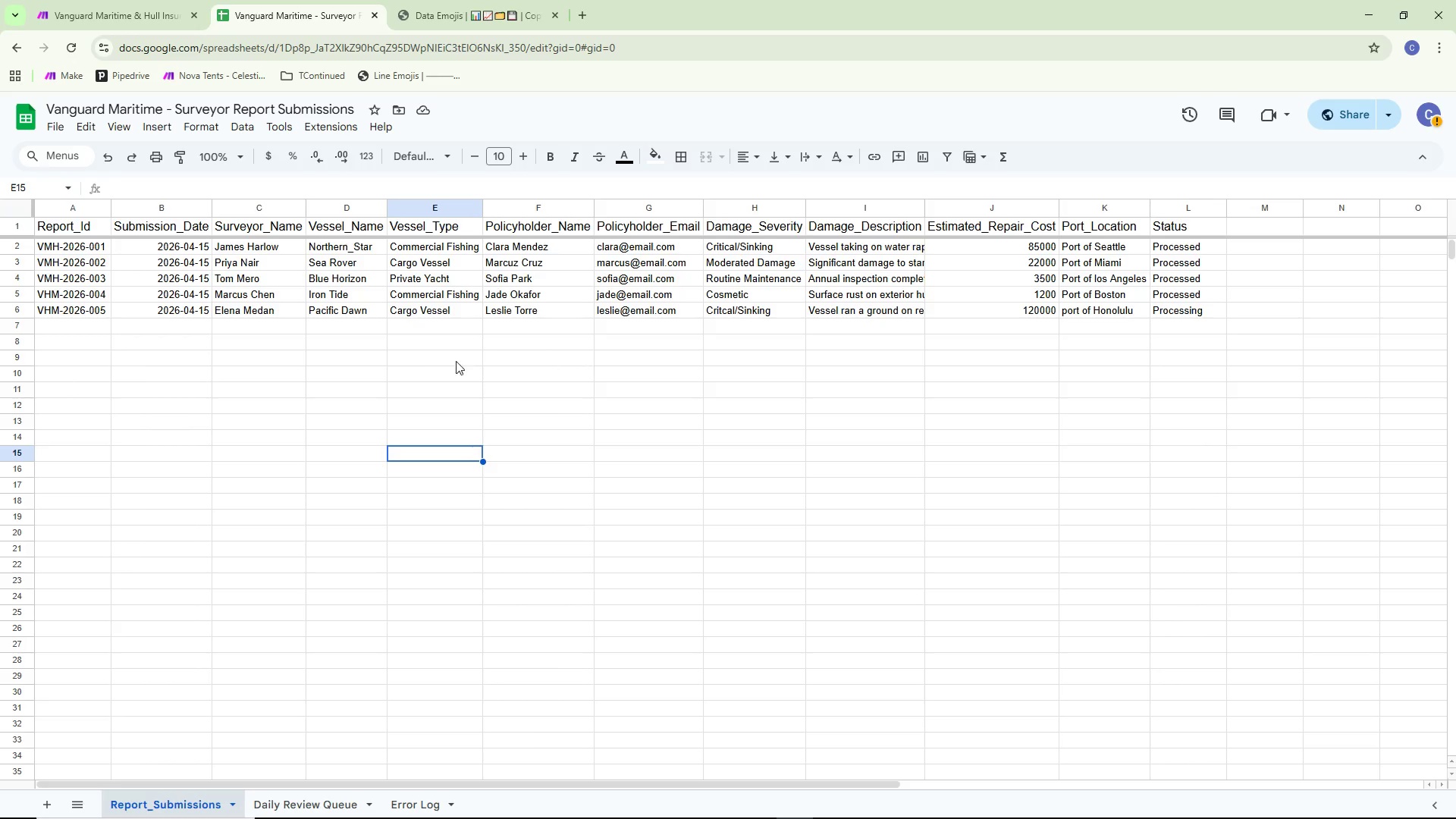 
left_click([99, 14])
 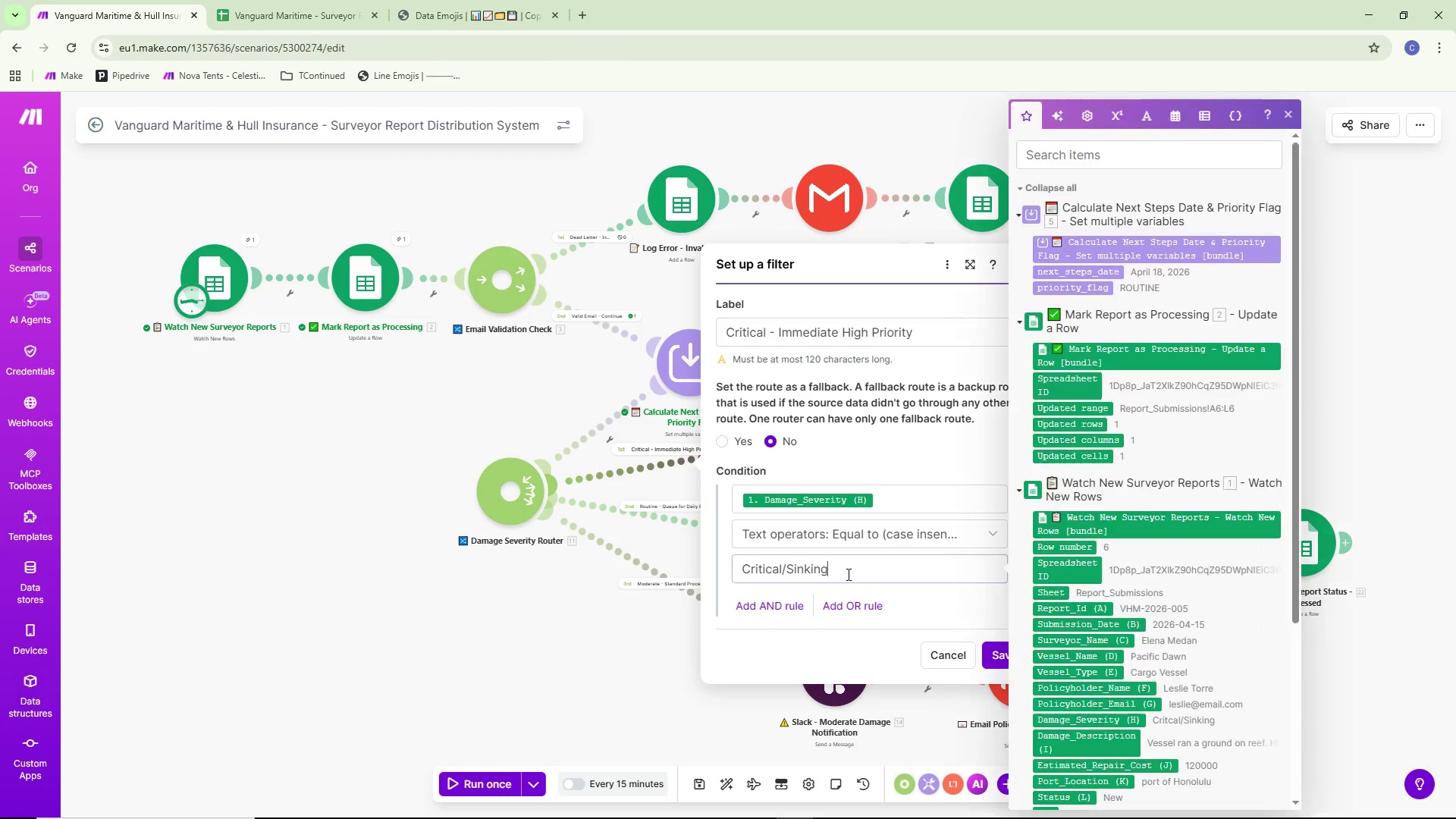 
left_click([877, 508])
 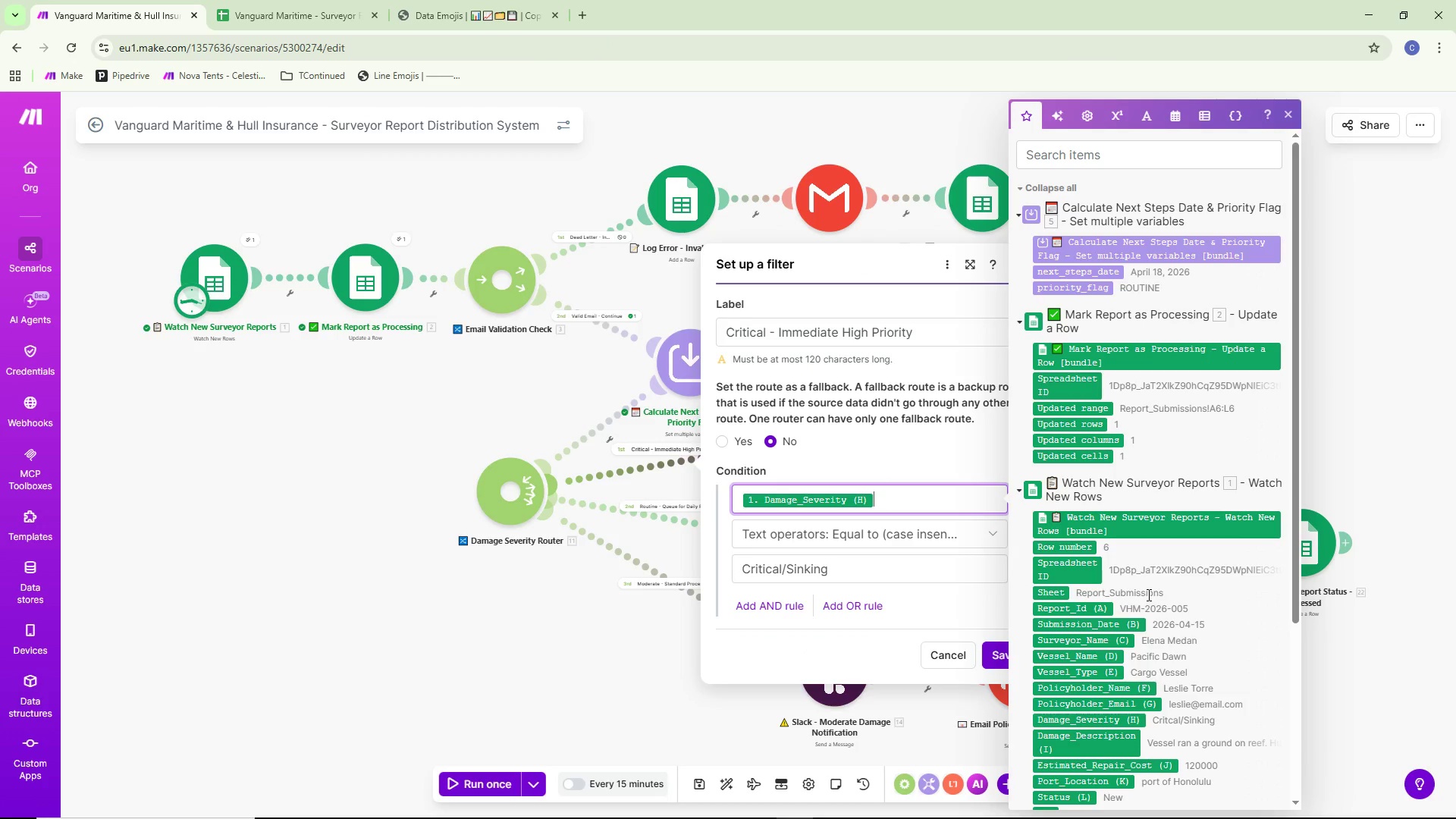 
scroll: coordinate [1147, 595], scroll_direction: down, amount: 1.0
 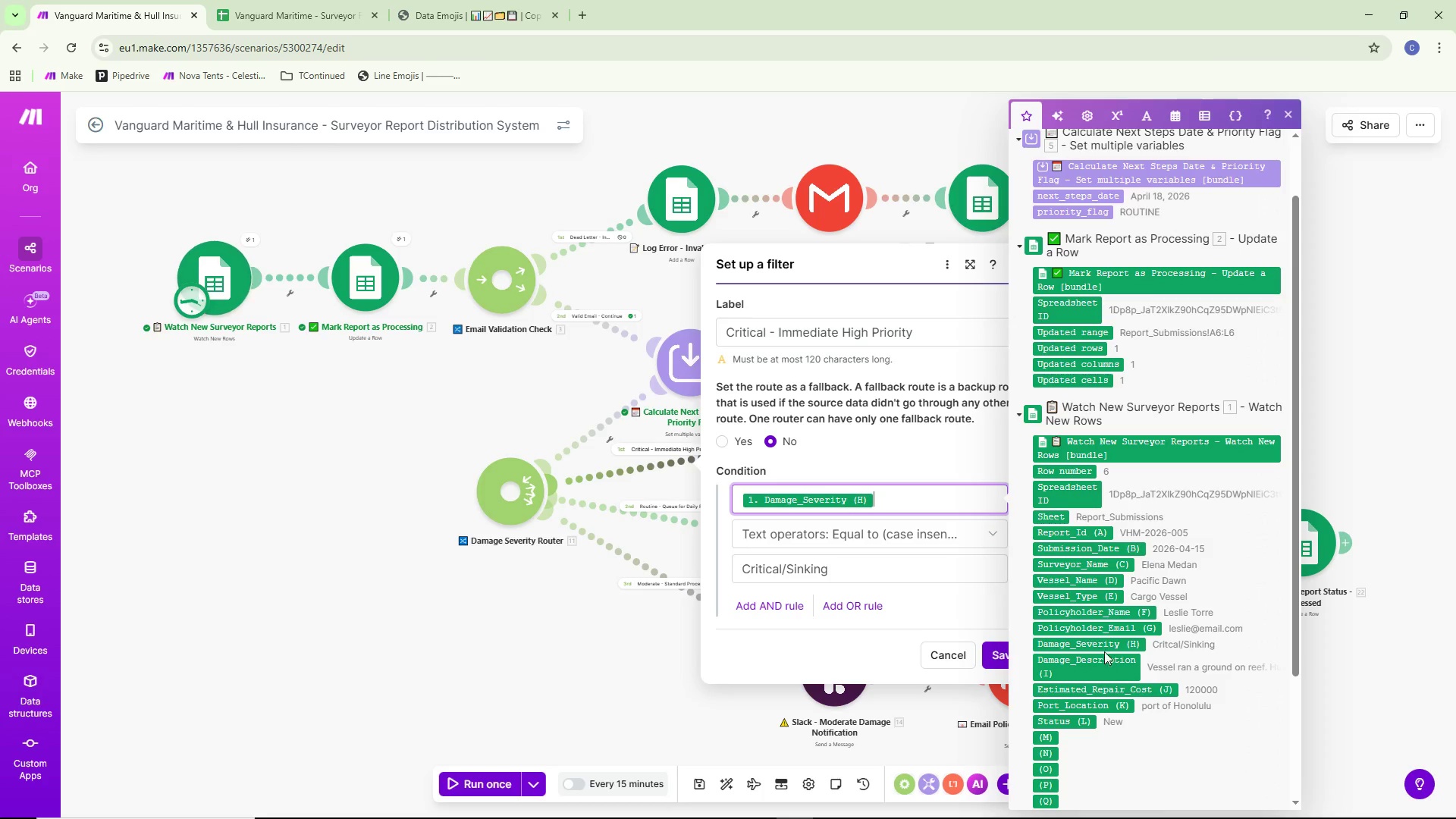 
key(Backspace)
 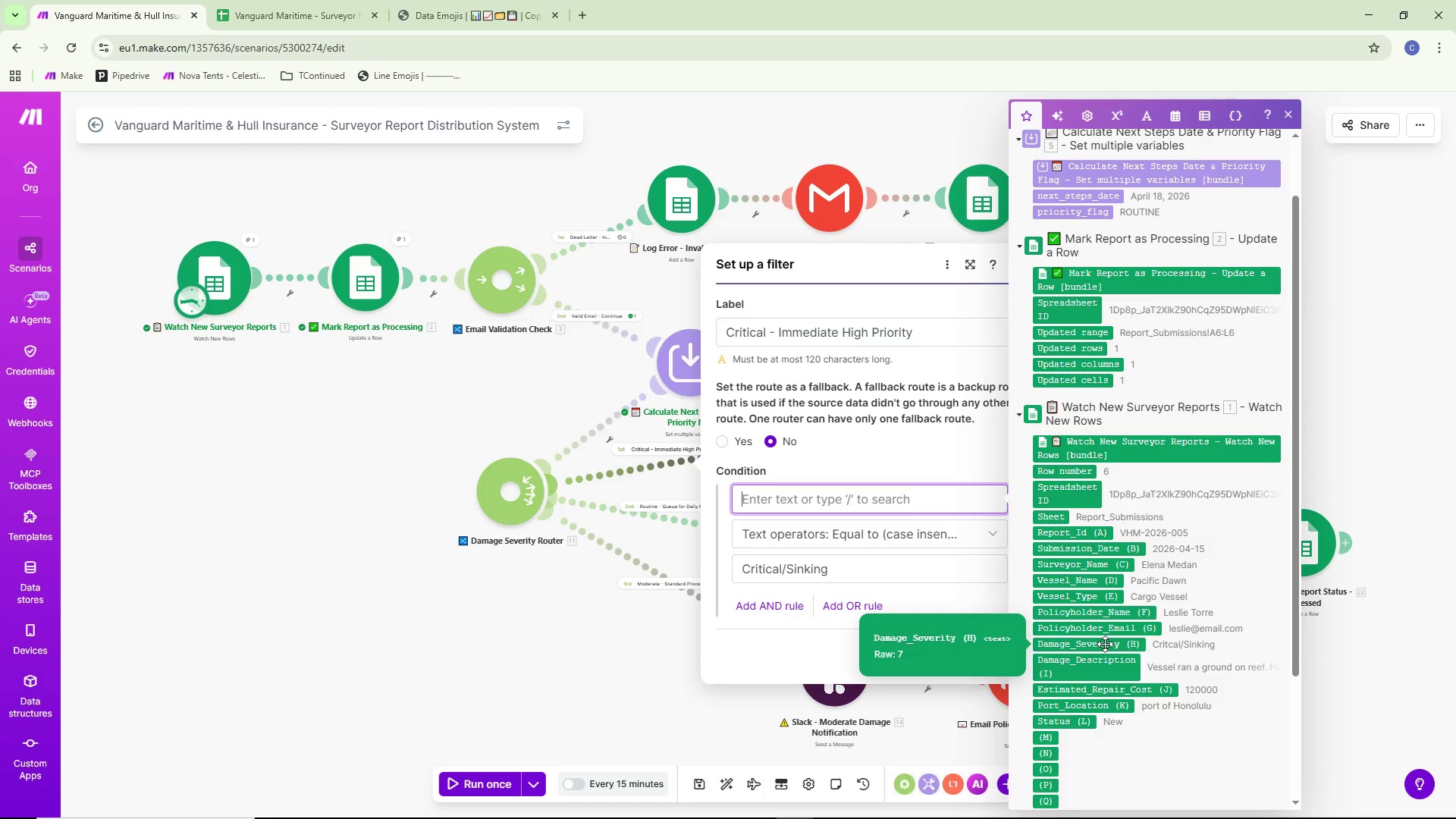 
left_click([1105, 644])
 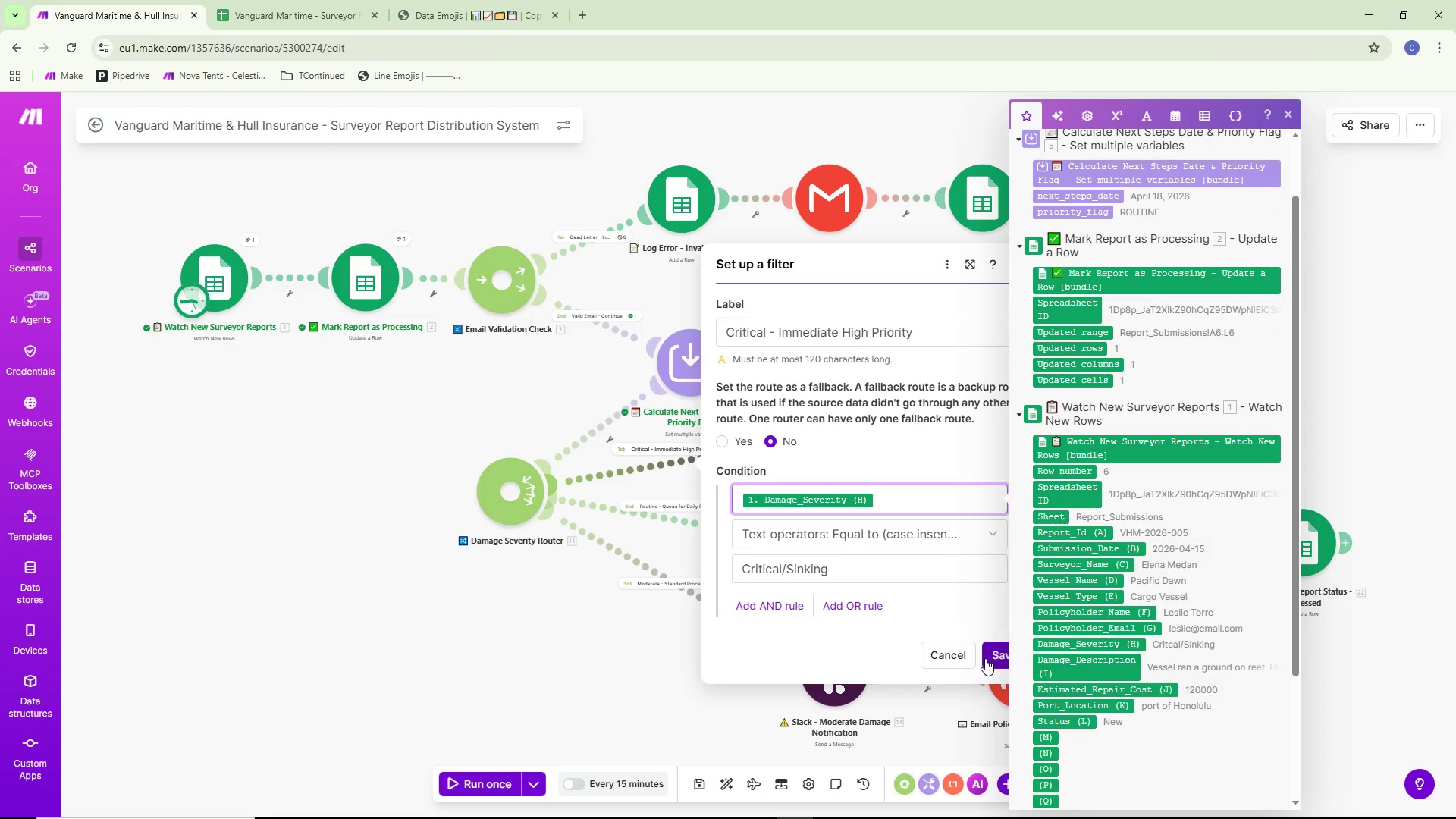 
wait(6.3)
 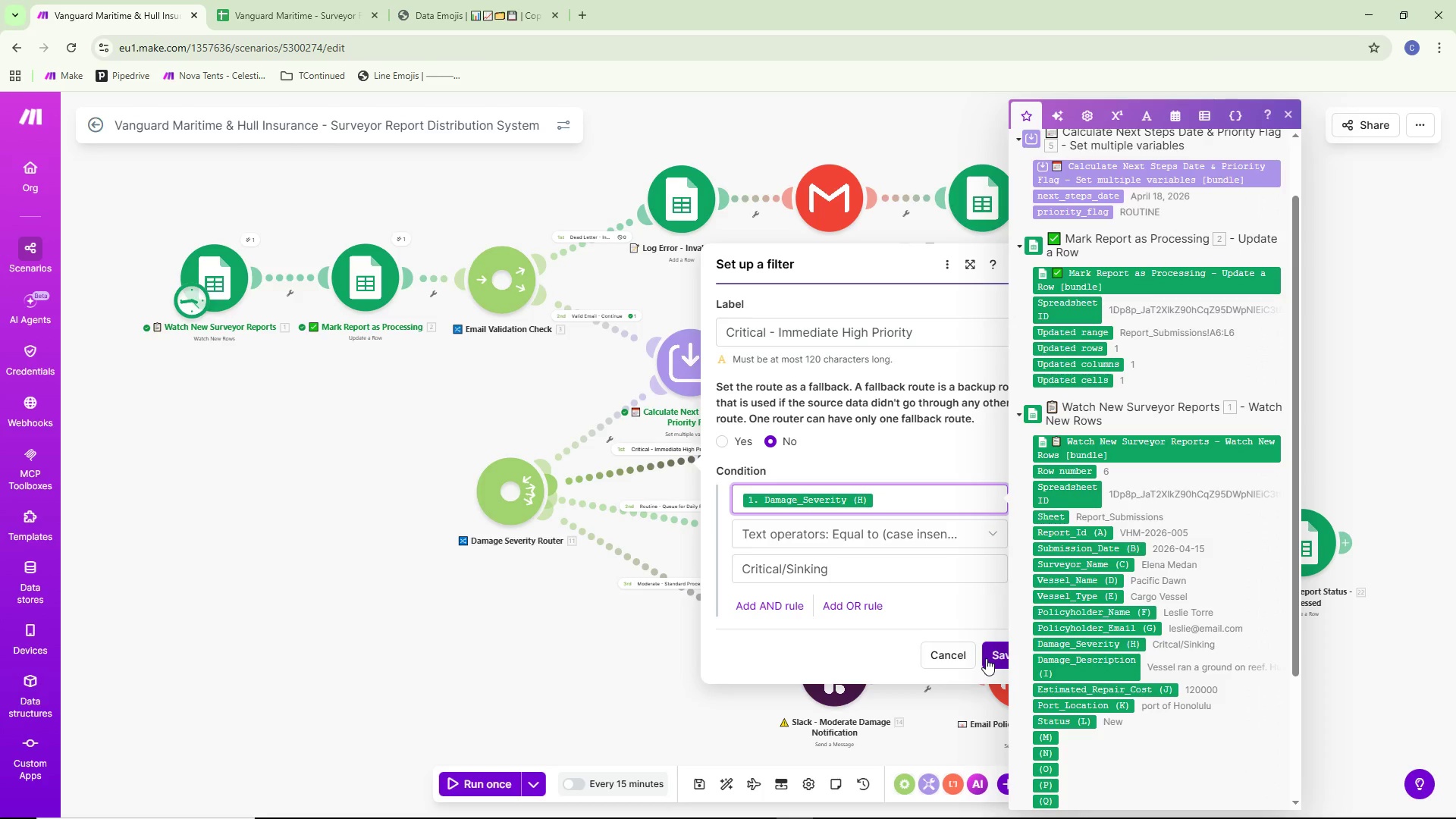 
left_click([985, 651])
 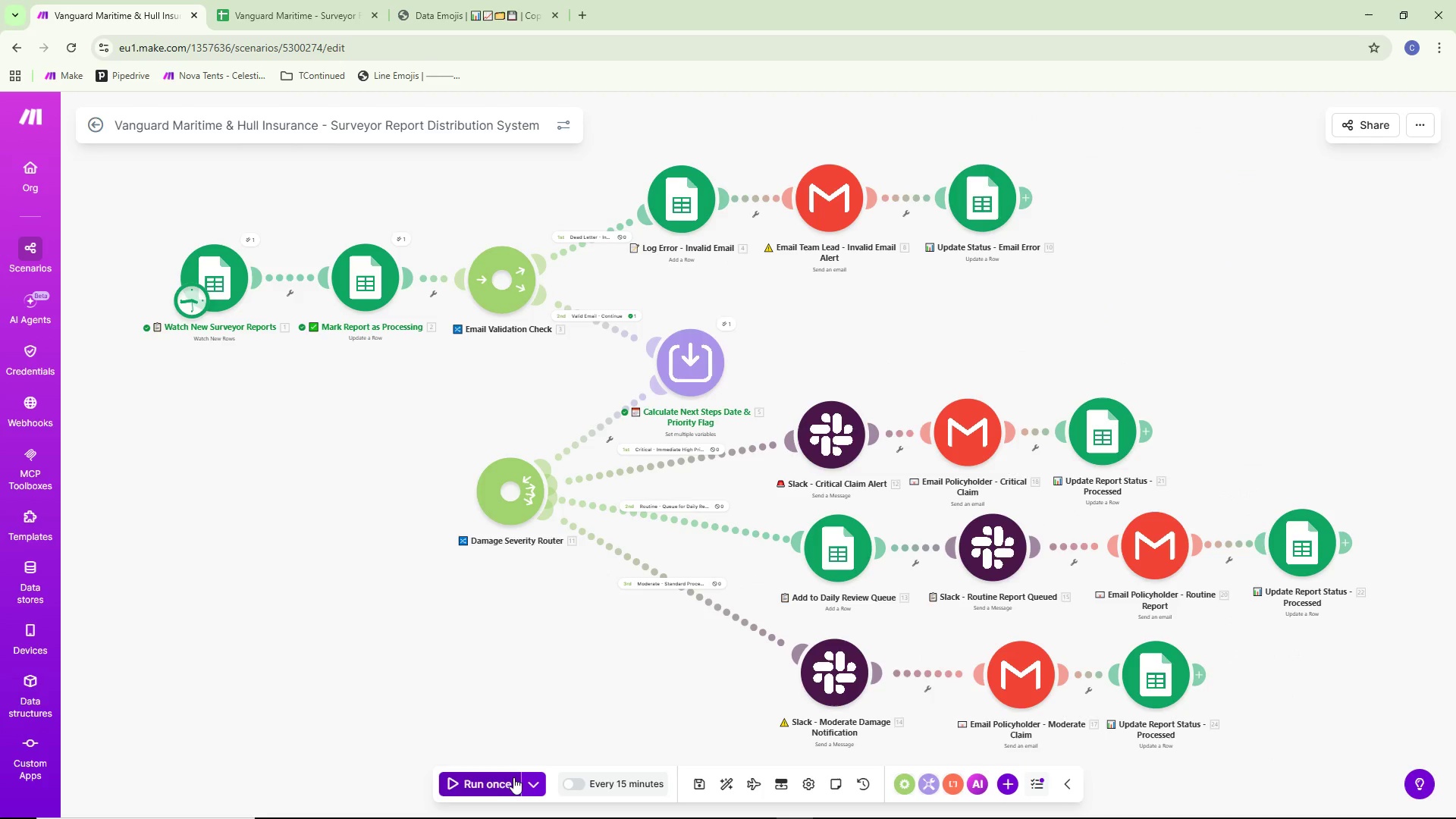 
left_click([527, 777])
 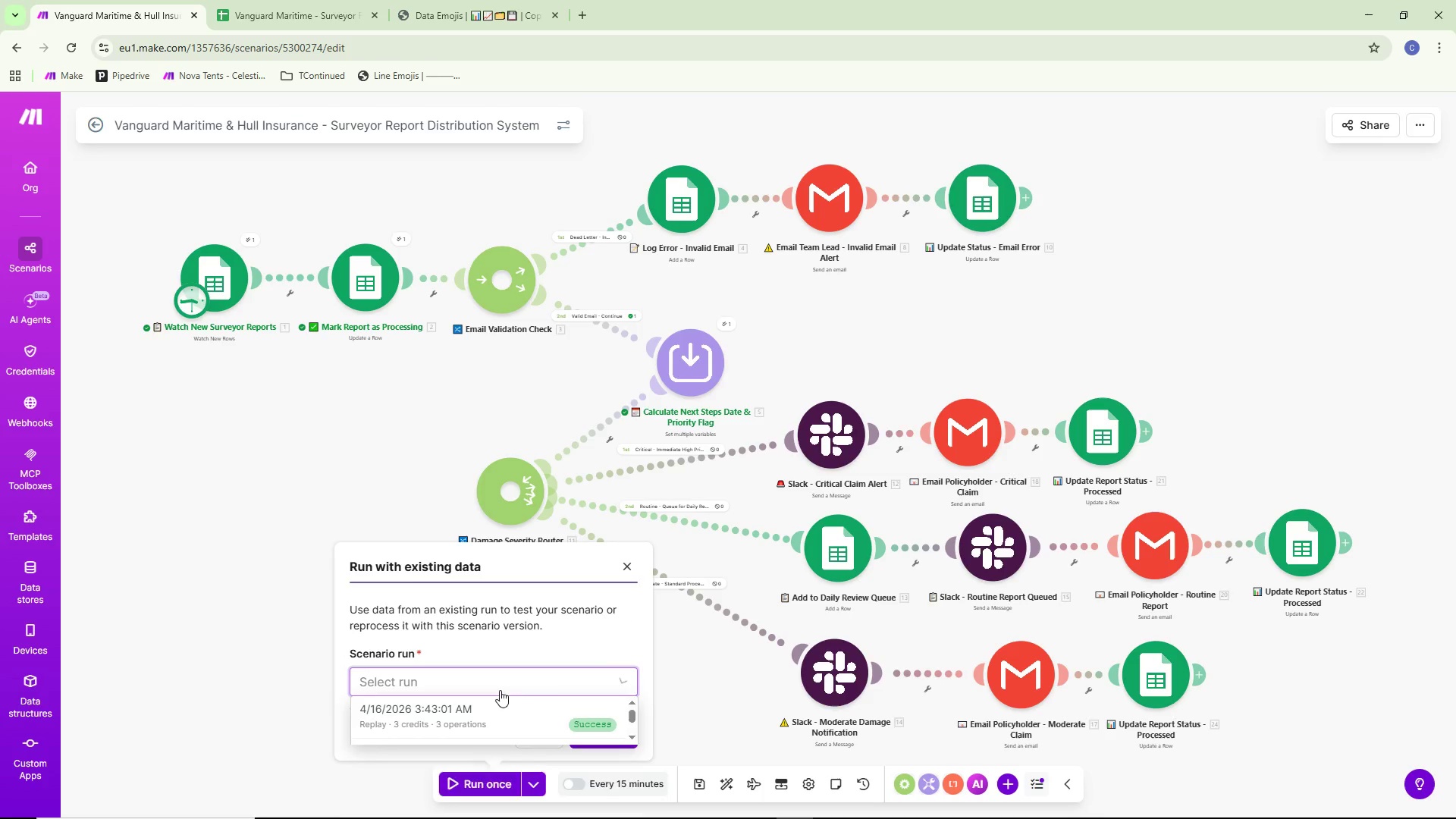 
double_click([488, 718])
 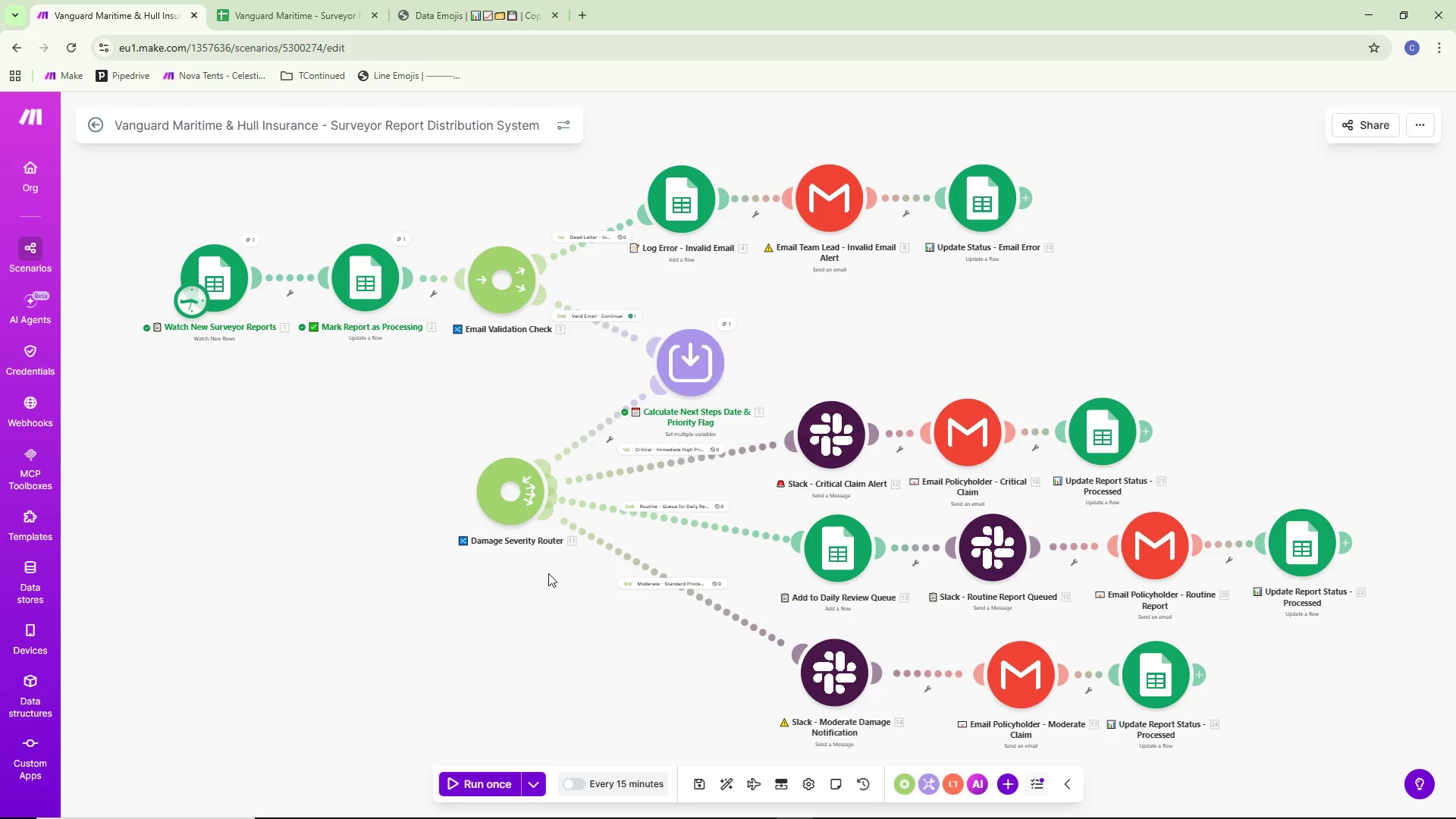 
left_click([673, 450])
 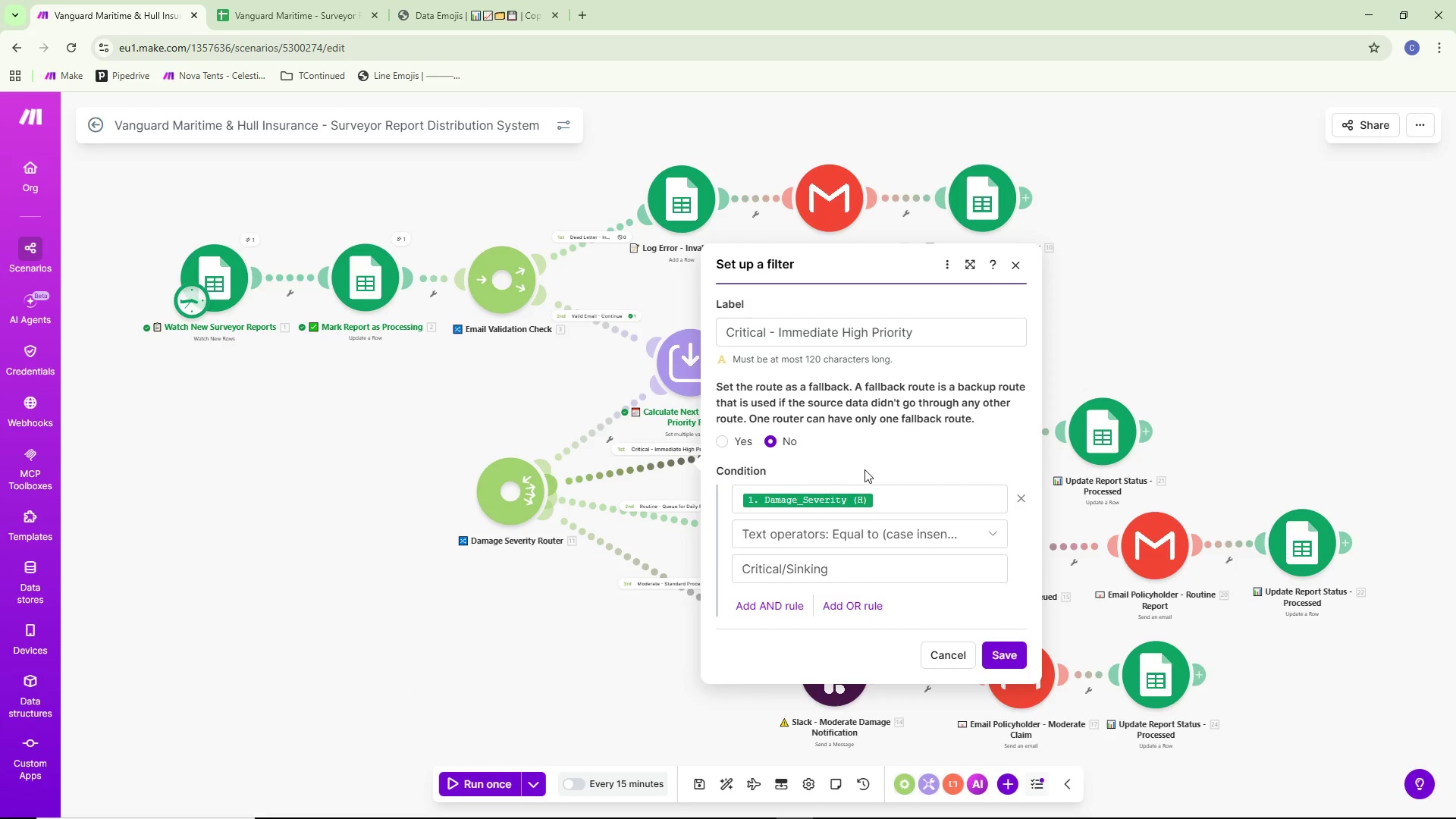 
mouse_move([858, 557])
 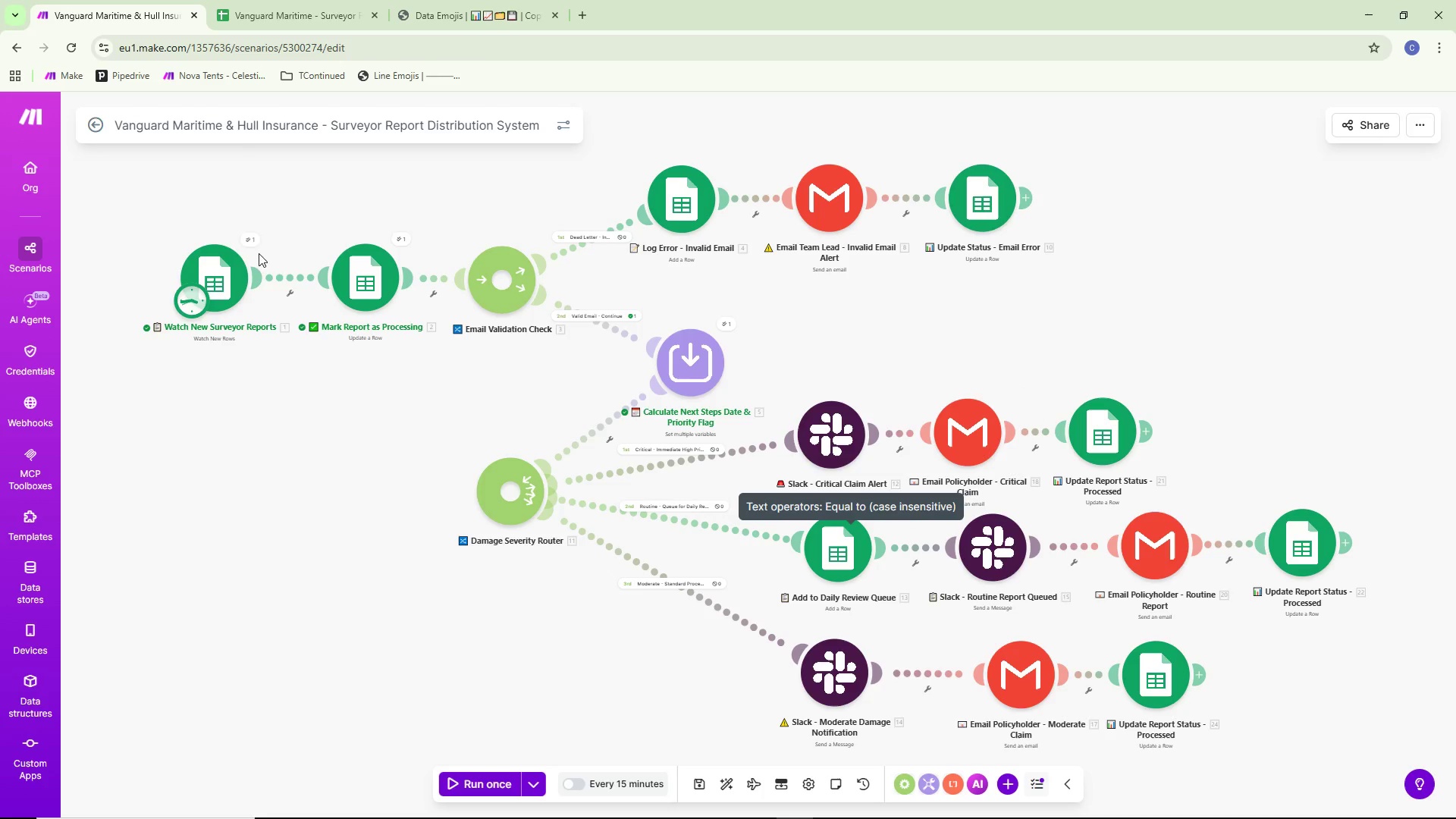 
left_click([243, 236])
 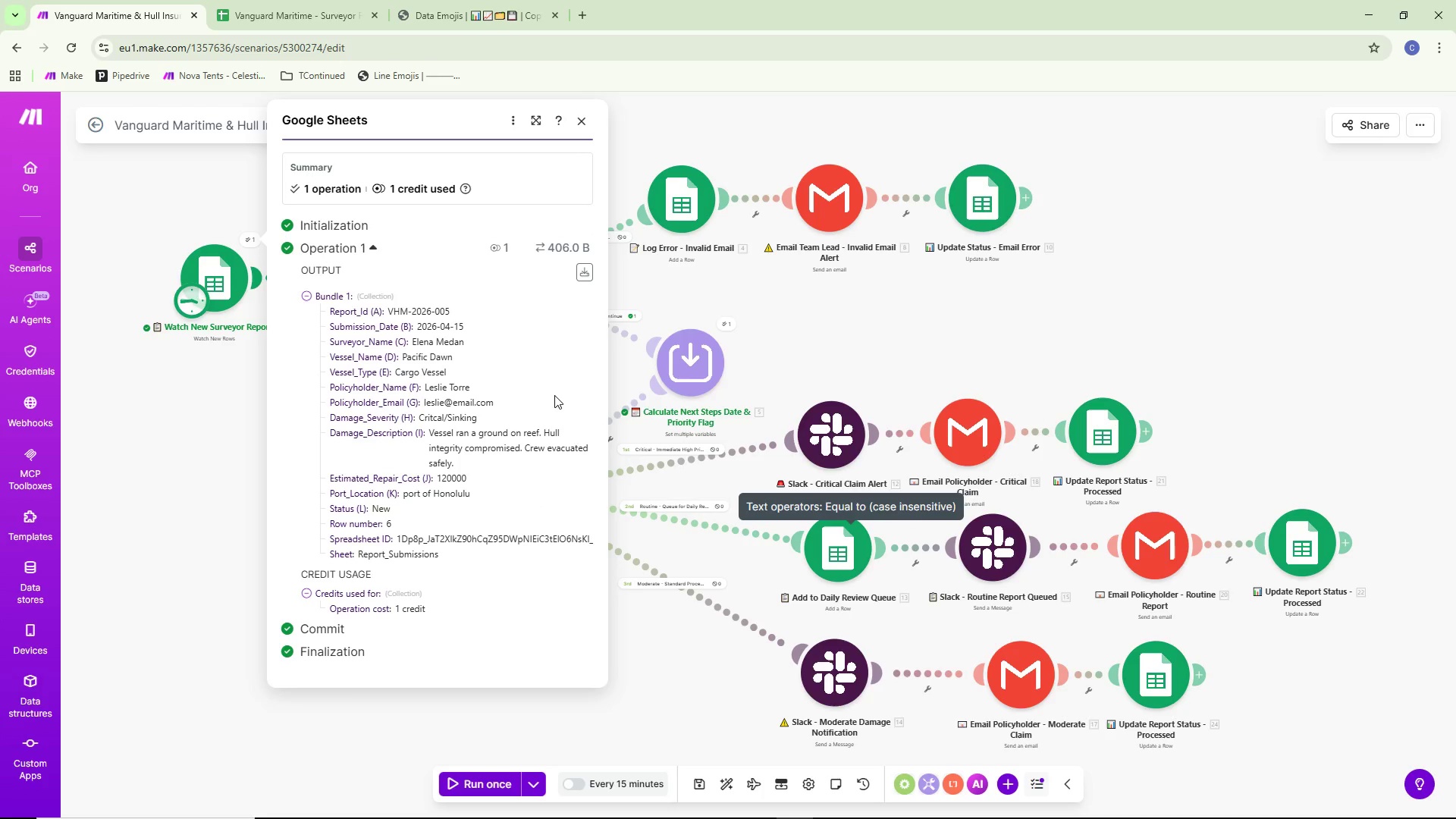 
left_click([282, 7])
 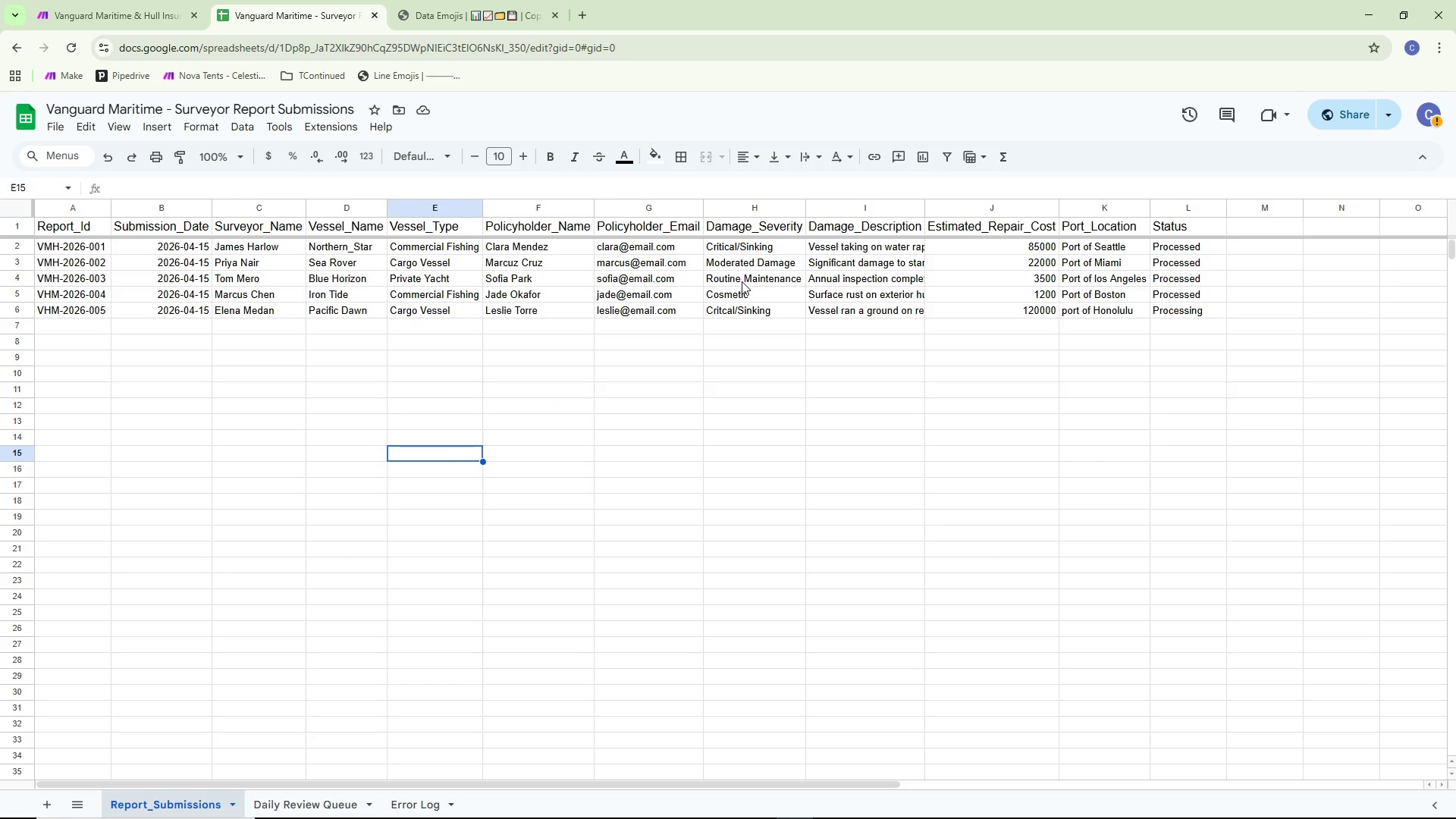 
double_click([721, 243])
 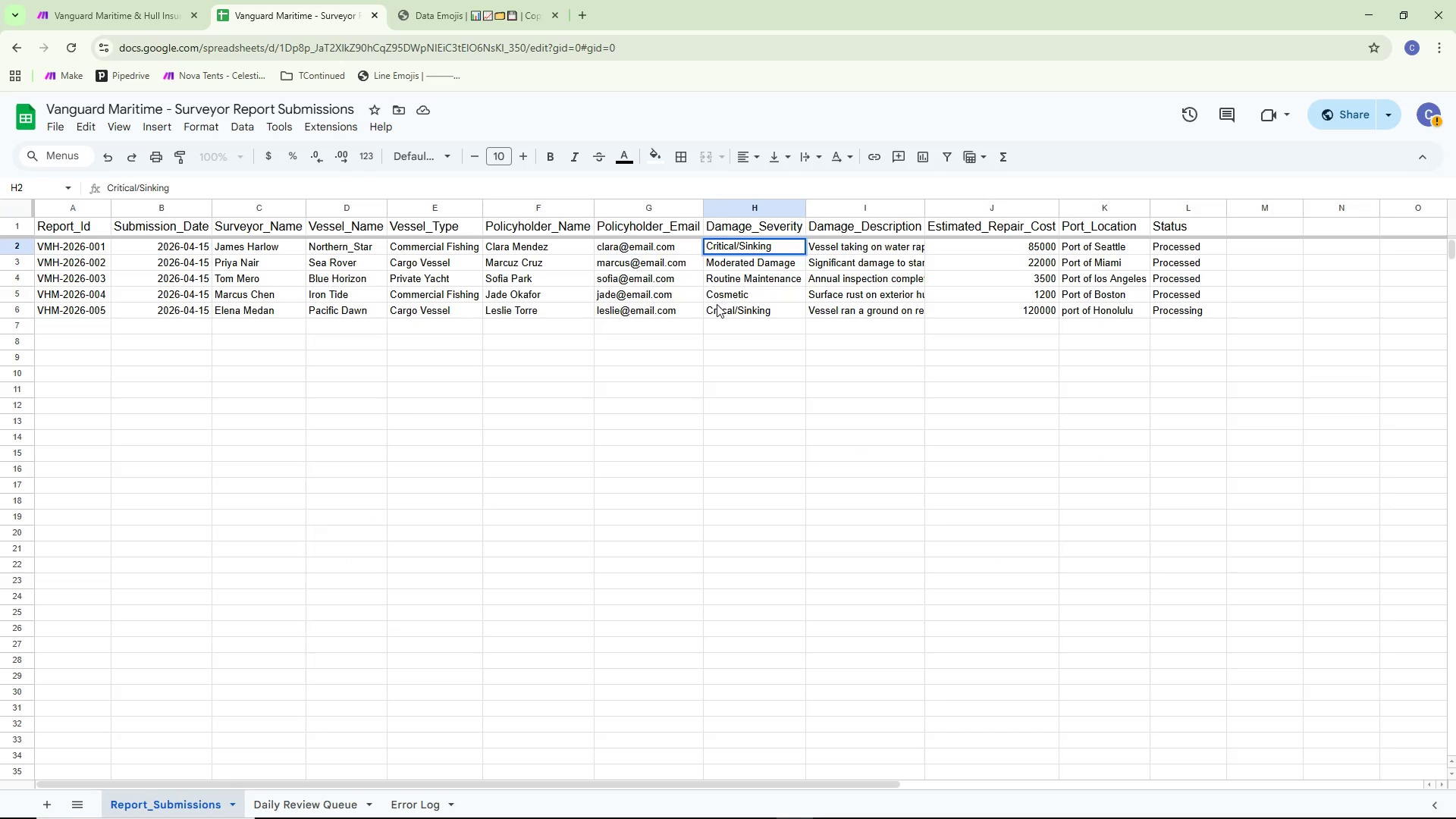 
double_click([716, 306])
 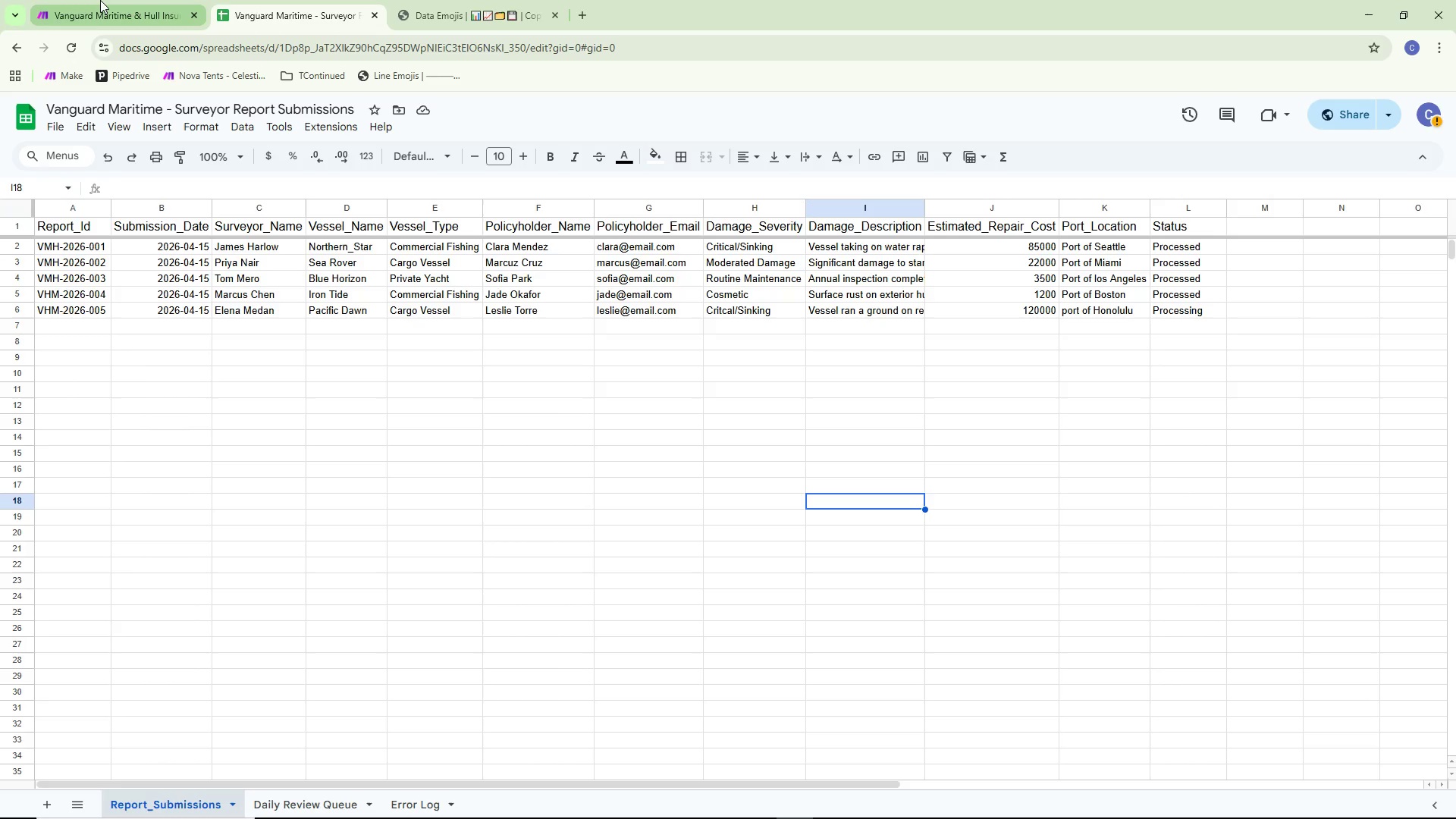 
wait(5.78)
 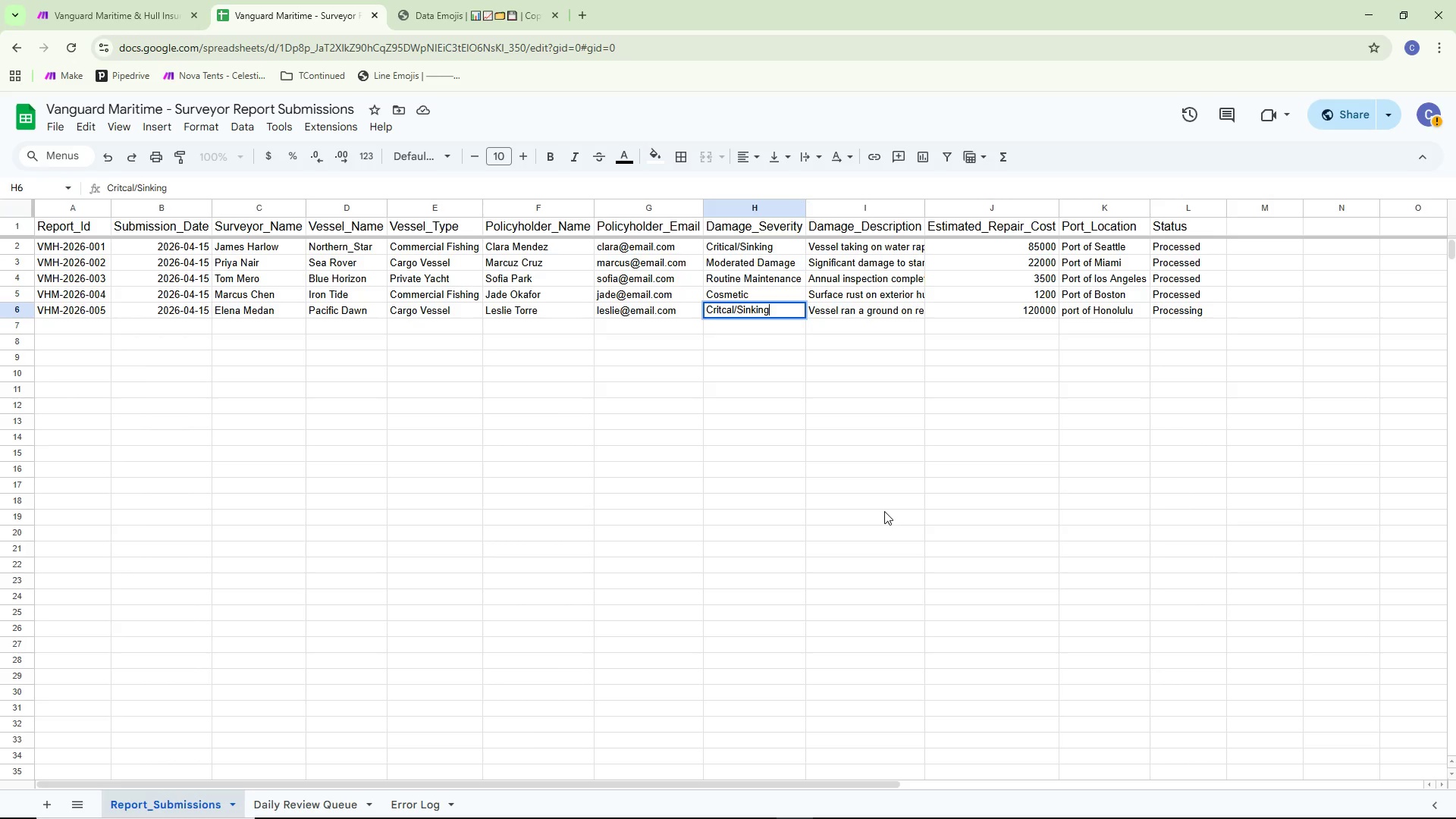 
left_click([847, 331])
 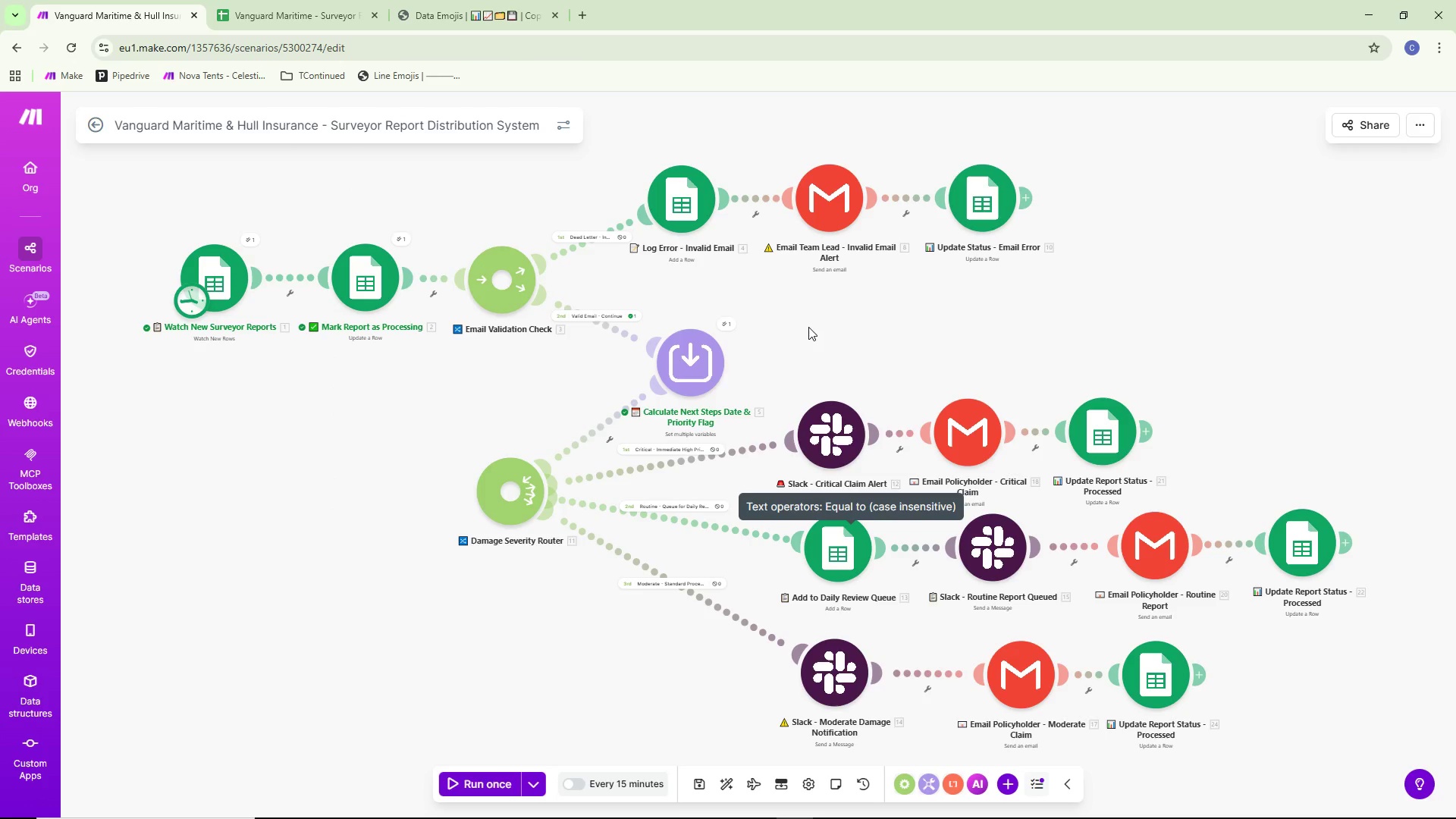 
key(Alt+Tab)